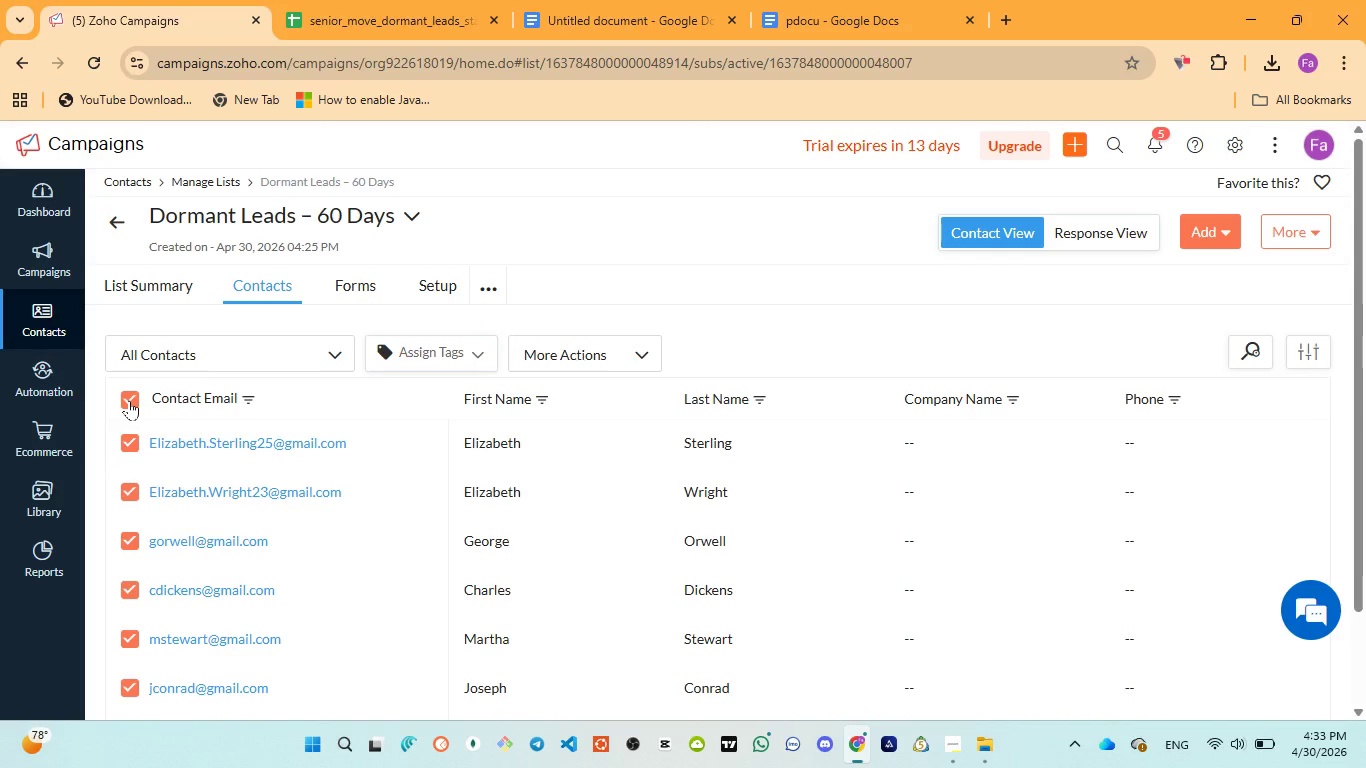 
scroll: coordinate [126, 405], scroll_direction: down, amount: 3.0
 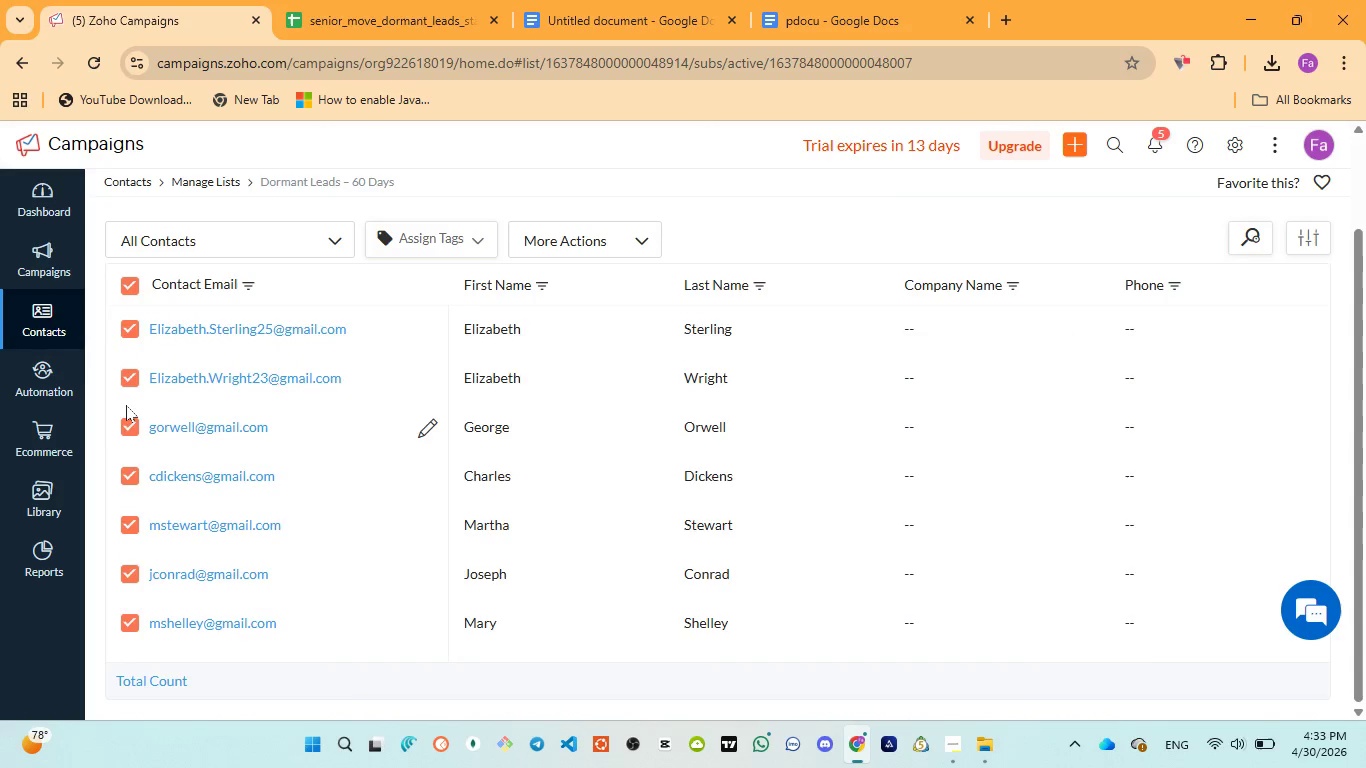 
scroll: coordinate [124, 406], scroll_direction: up, amount: 2.0
 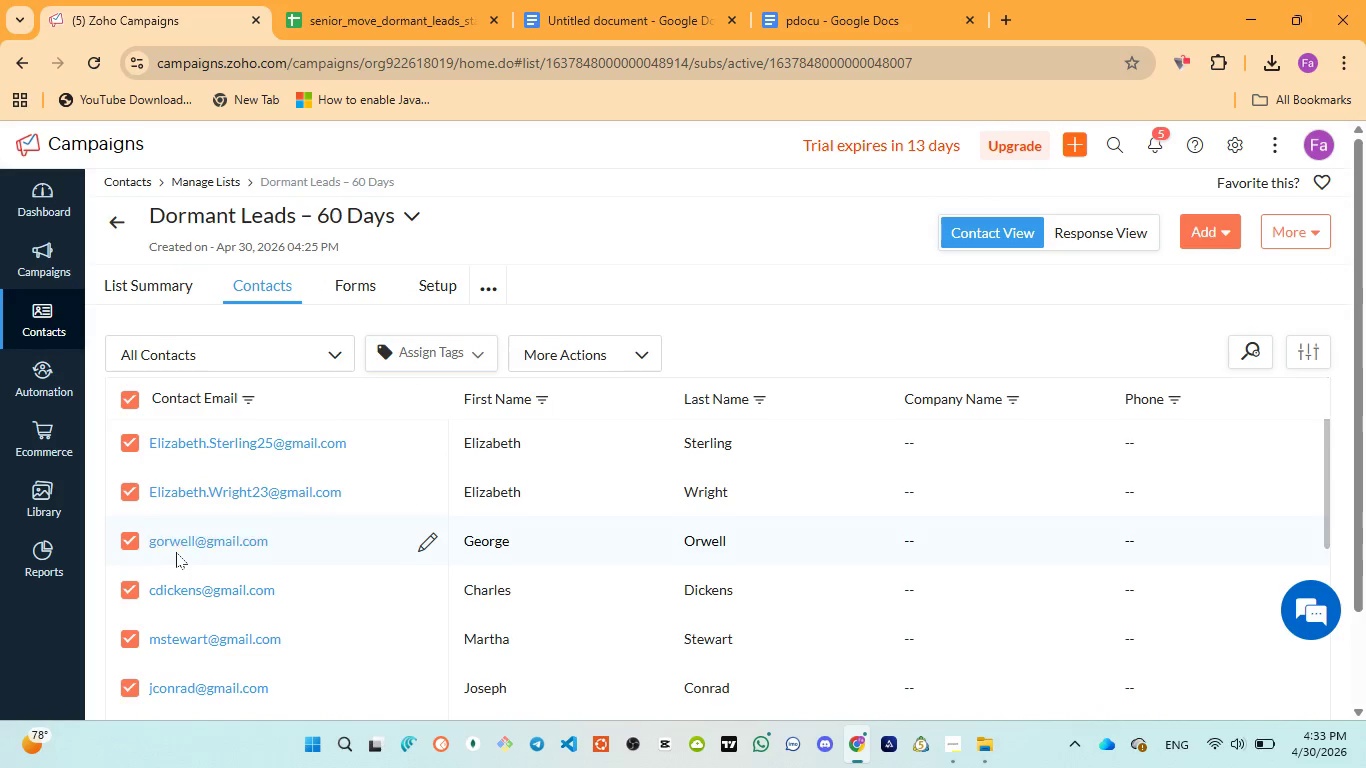 
scroll: coordinate [182, 593], scroll_direction: down, amount: 15.0
 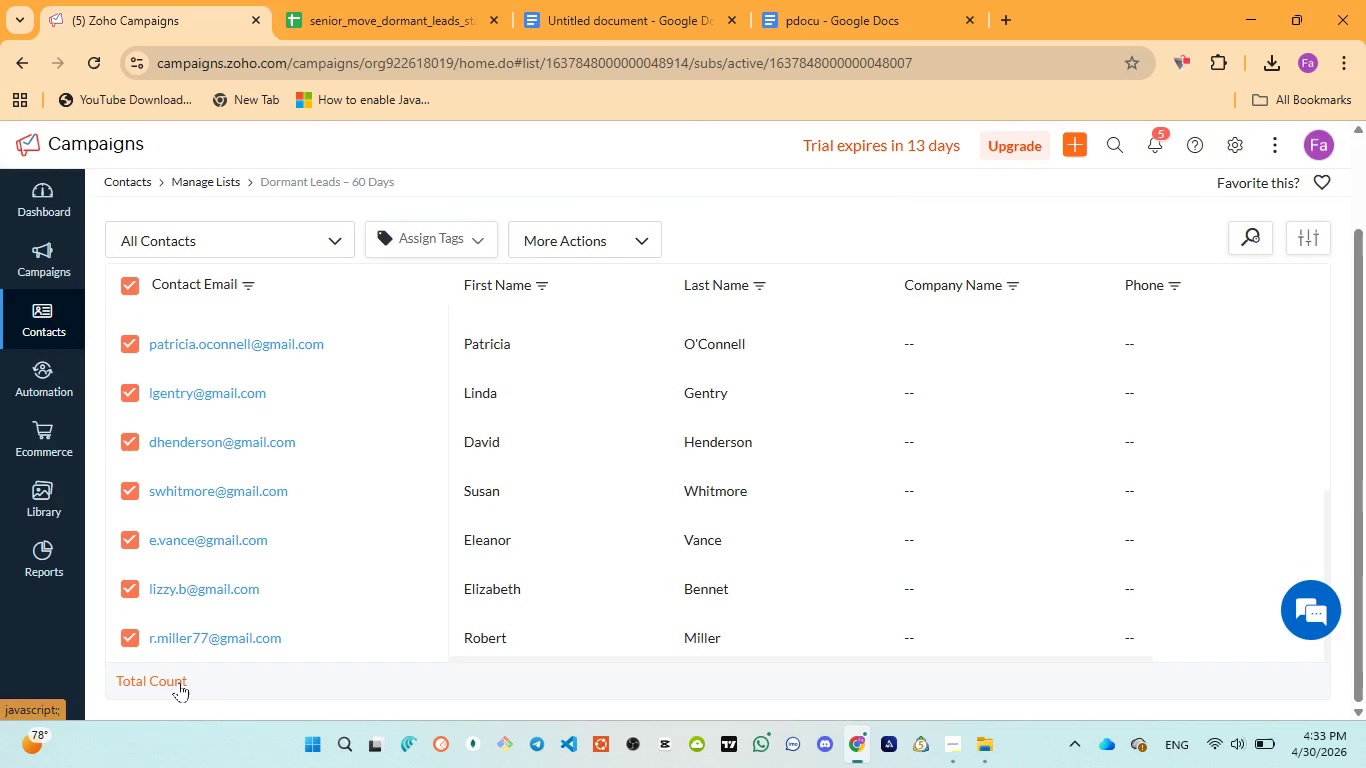 
left_click([179, 682])
 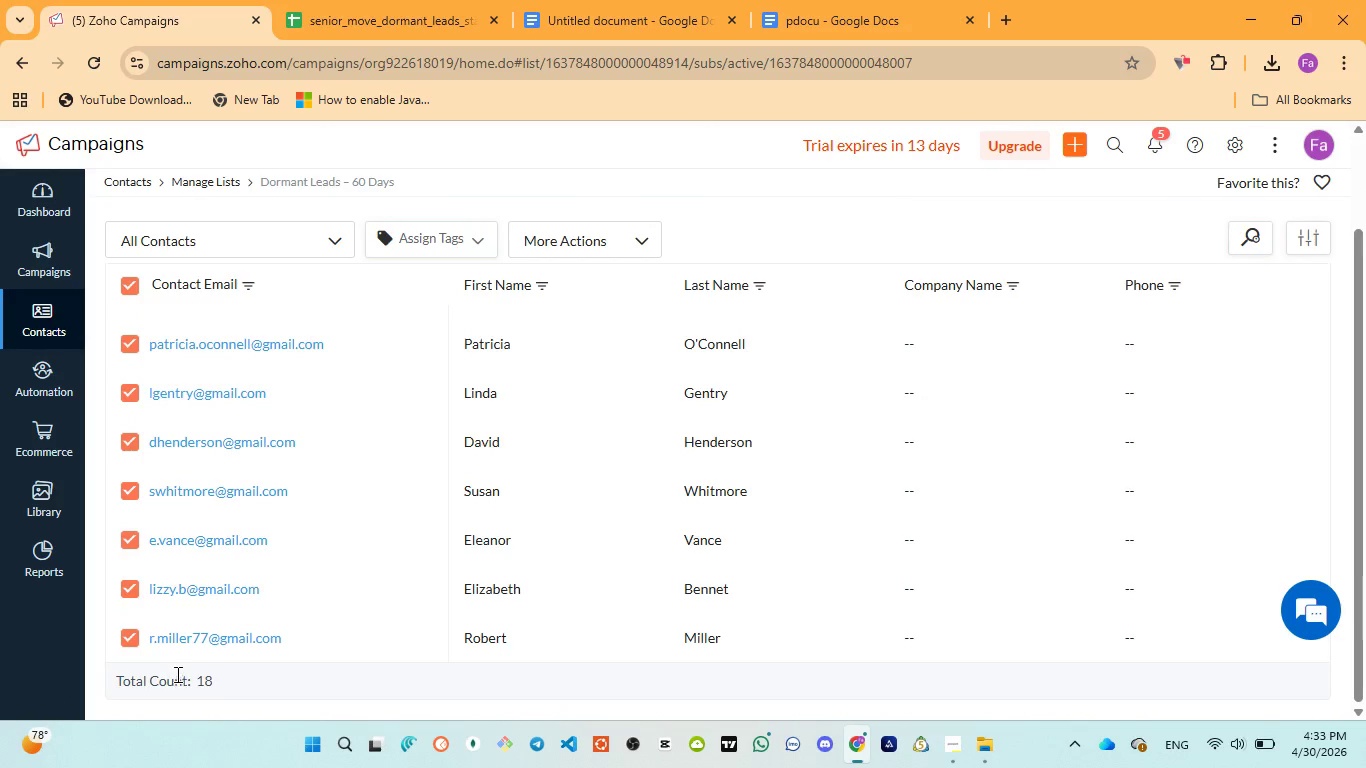 
scroll: coordinate [187, 402], scroll_direction: up, amount: 18.0
 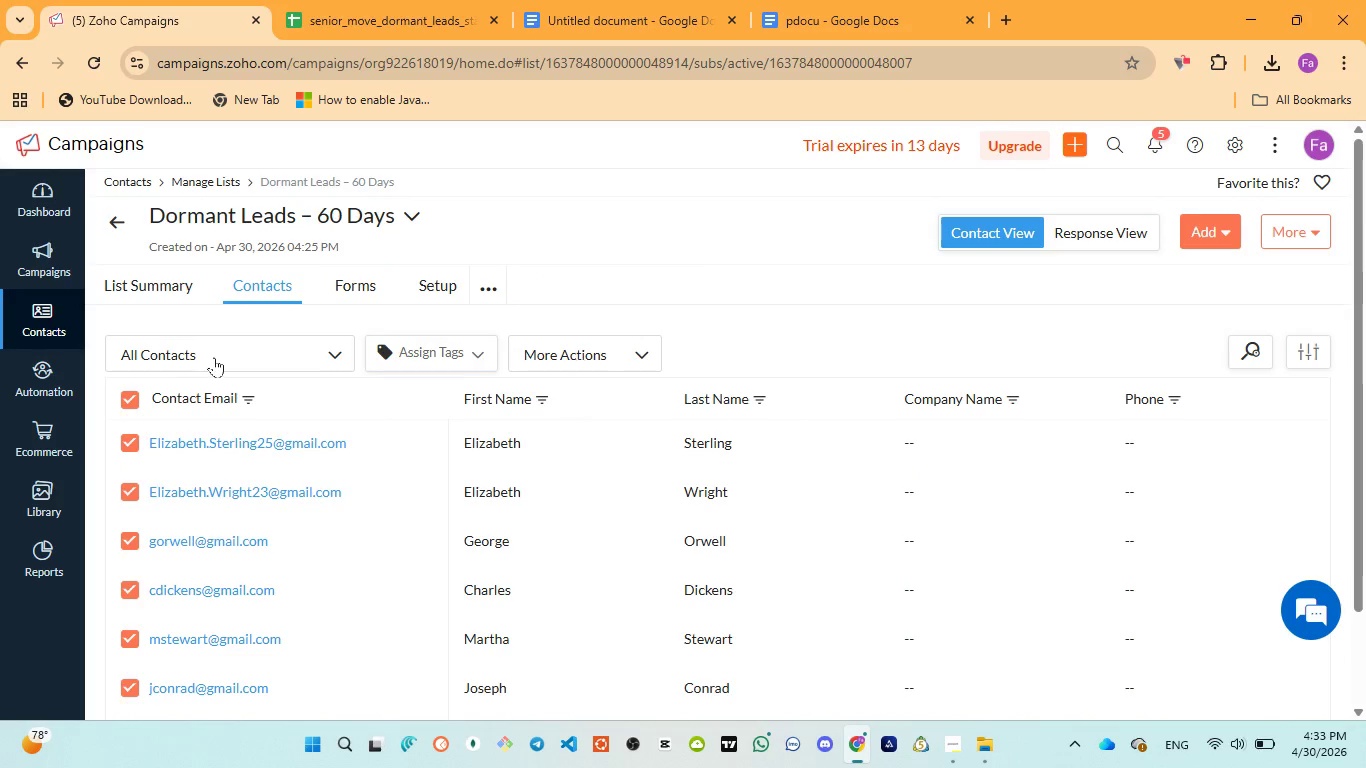 
key(Control+Z)
 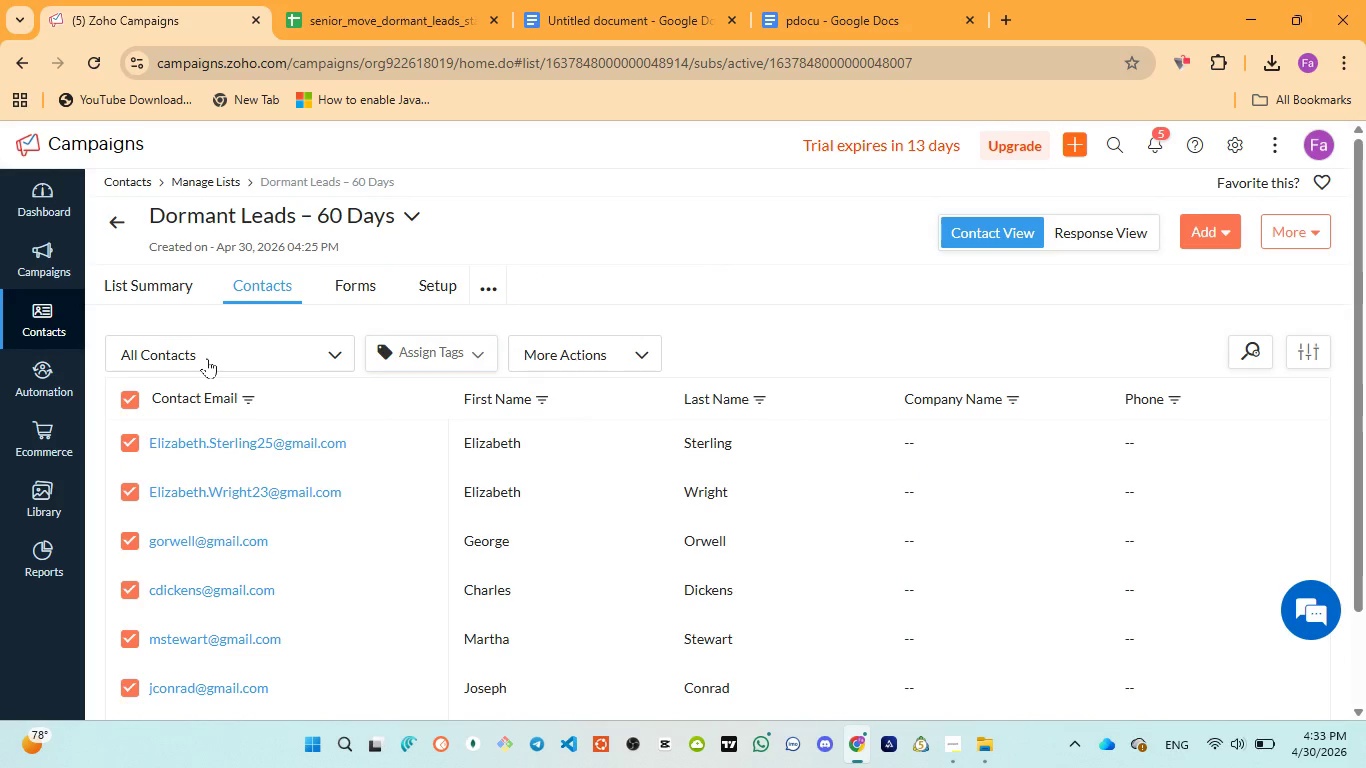 
key(Control+Z)
 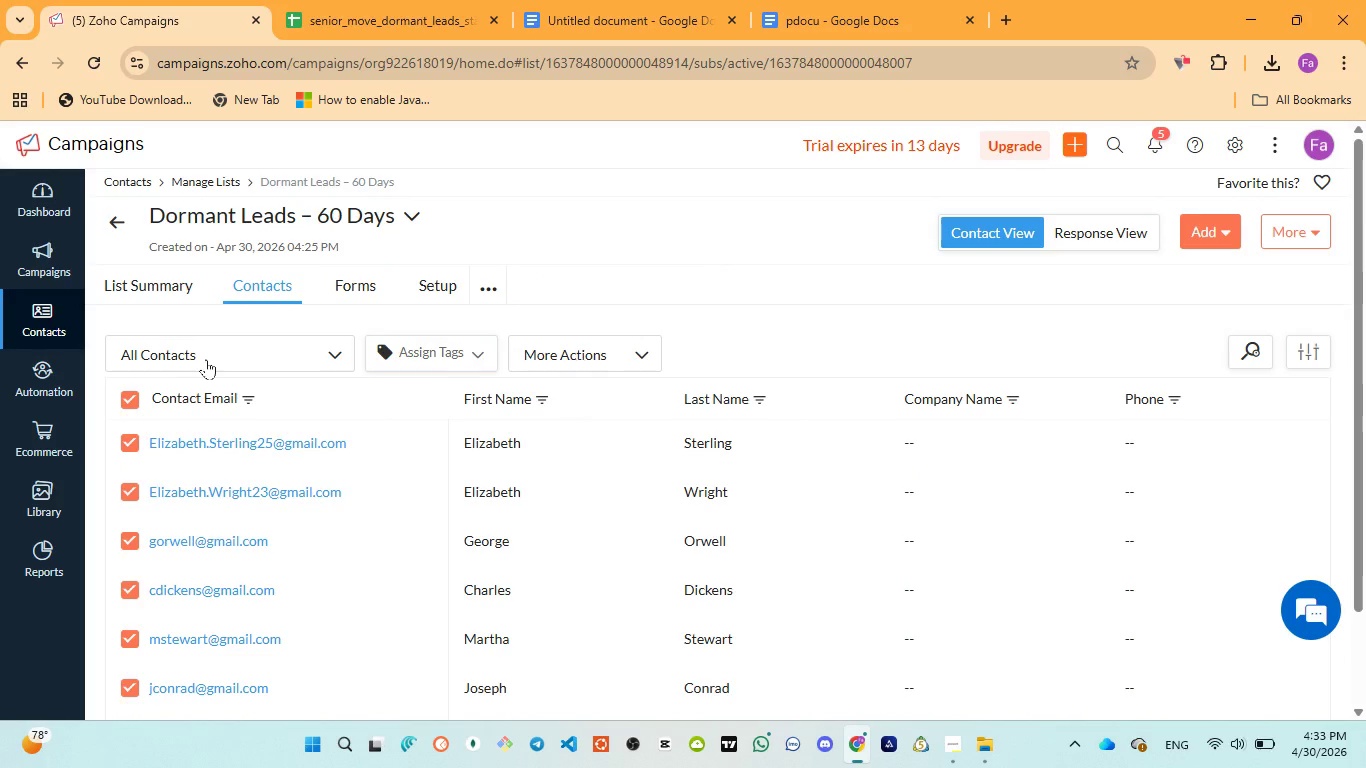 
key(Control+Z)
 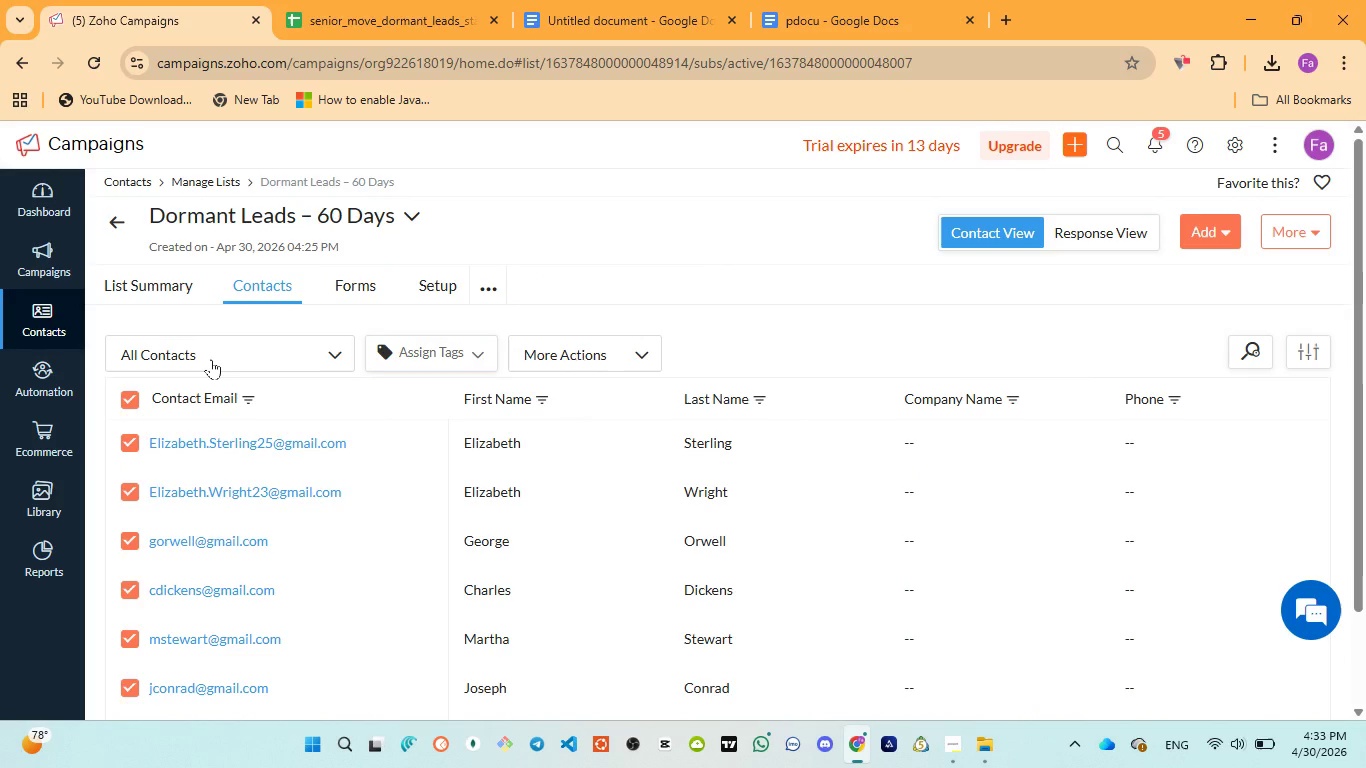 
key(Control+Z)
 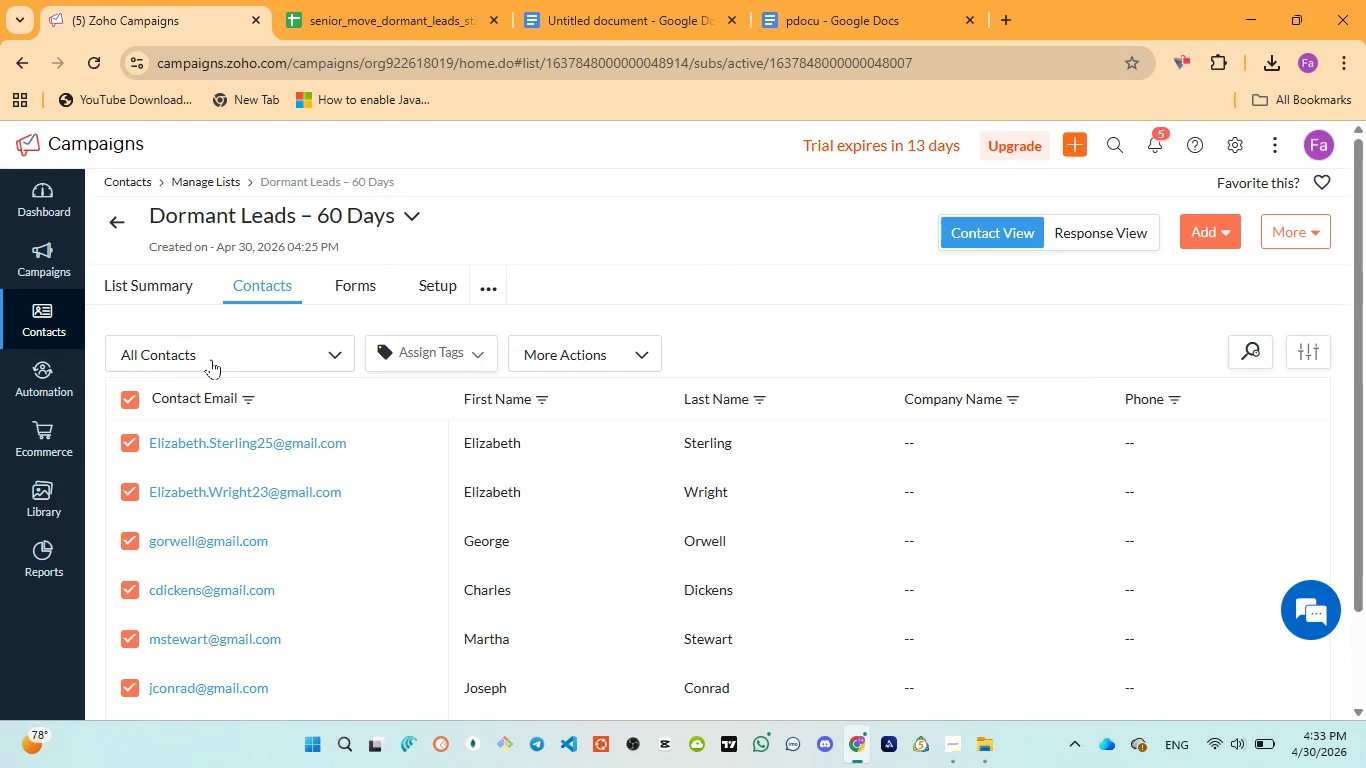 
key(Control+Z)
 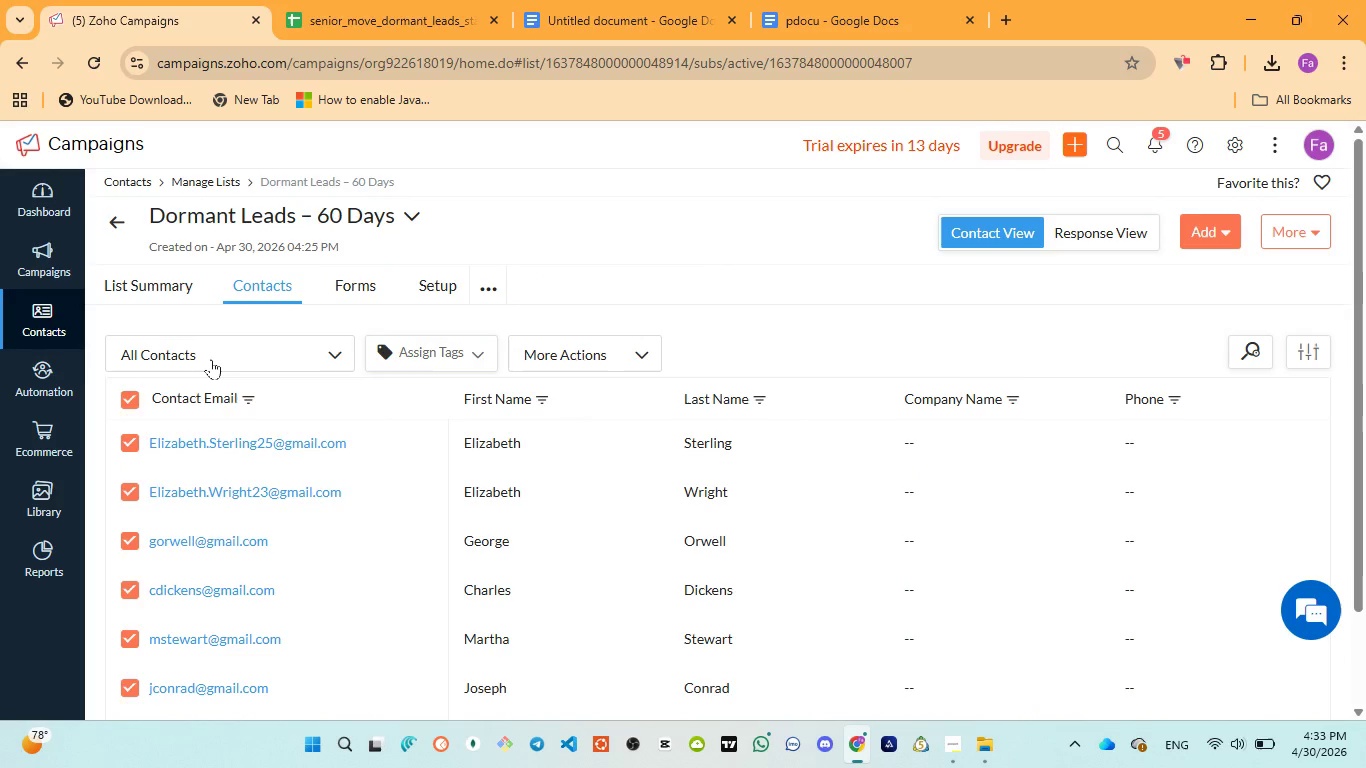 
left_click([211, 359])
 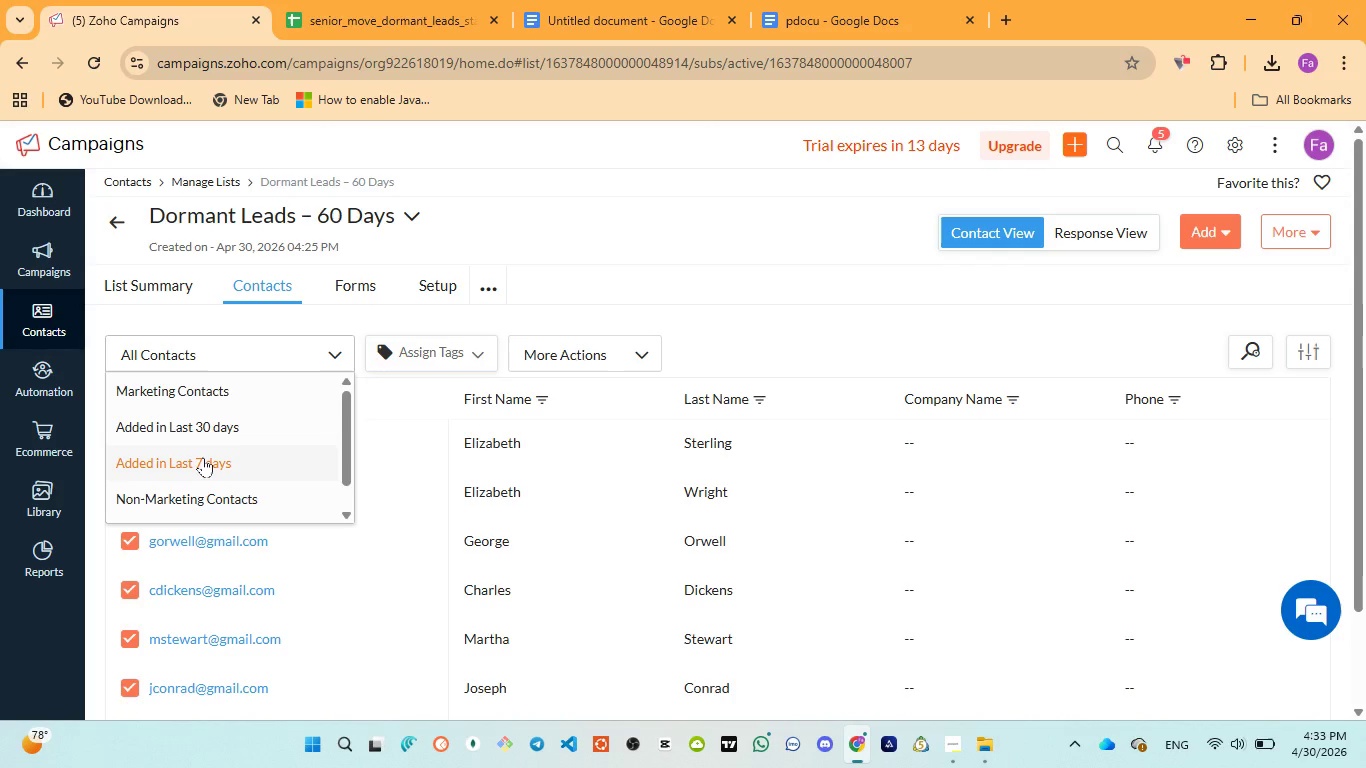 
wait(5.28)
 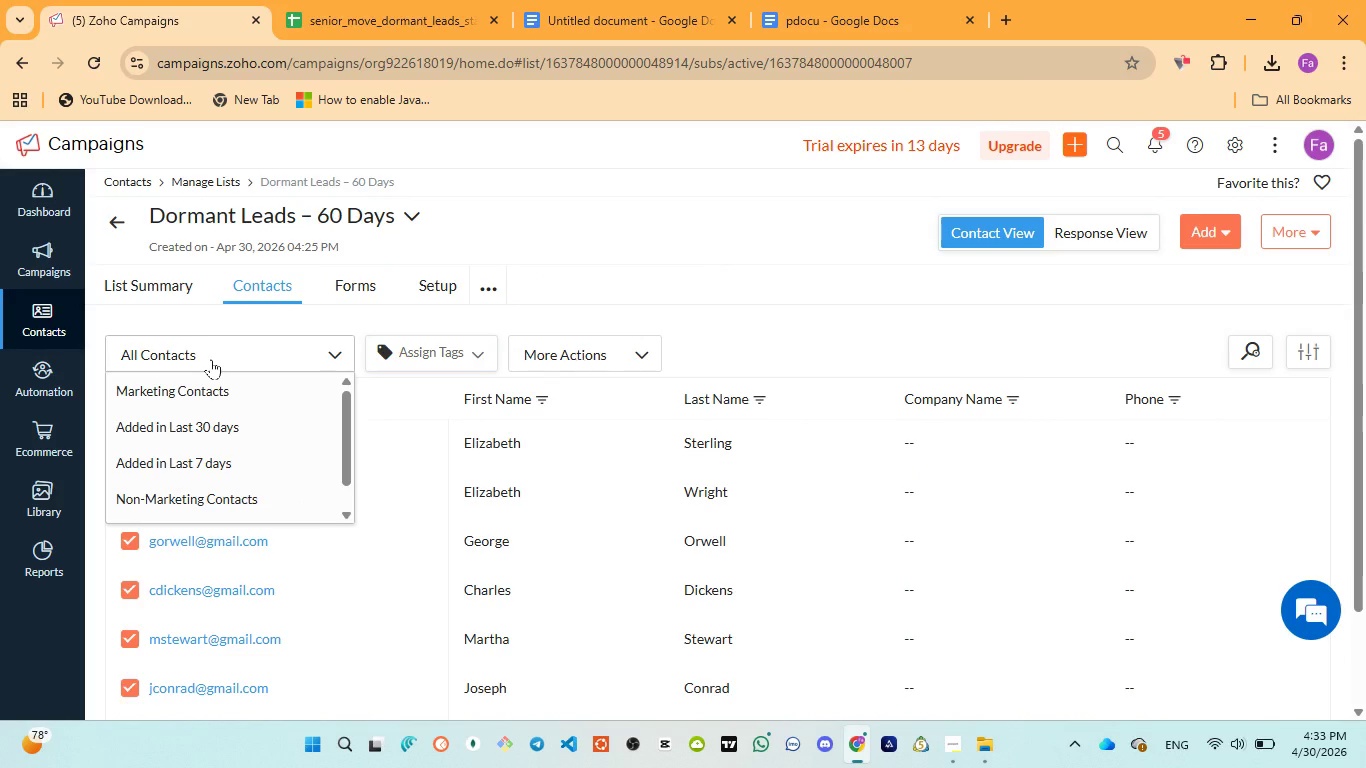 
left_click([203, 457])
 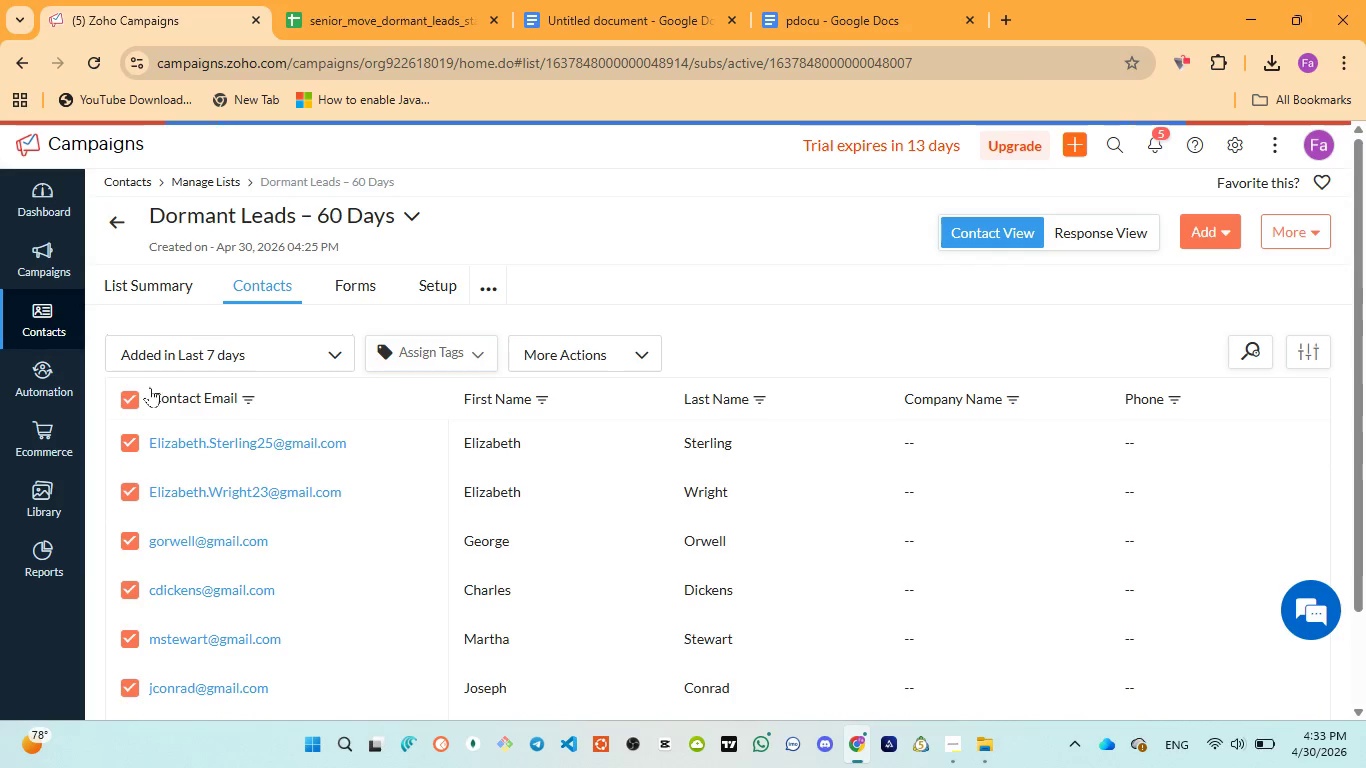 
left_click([128, 402])
 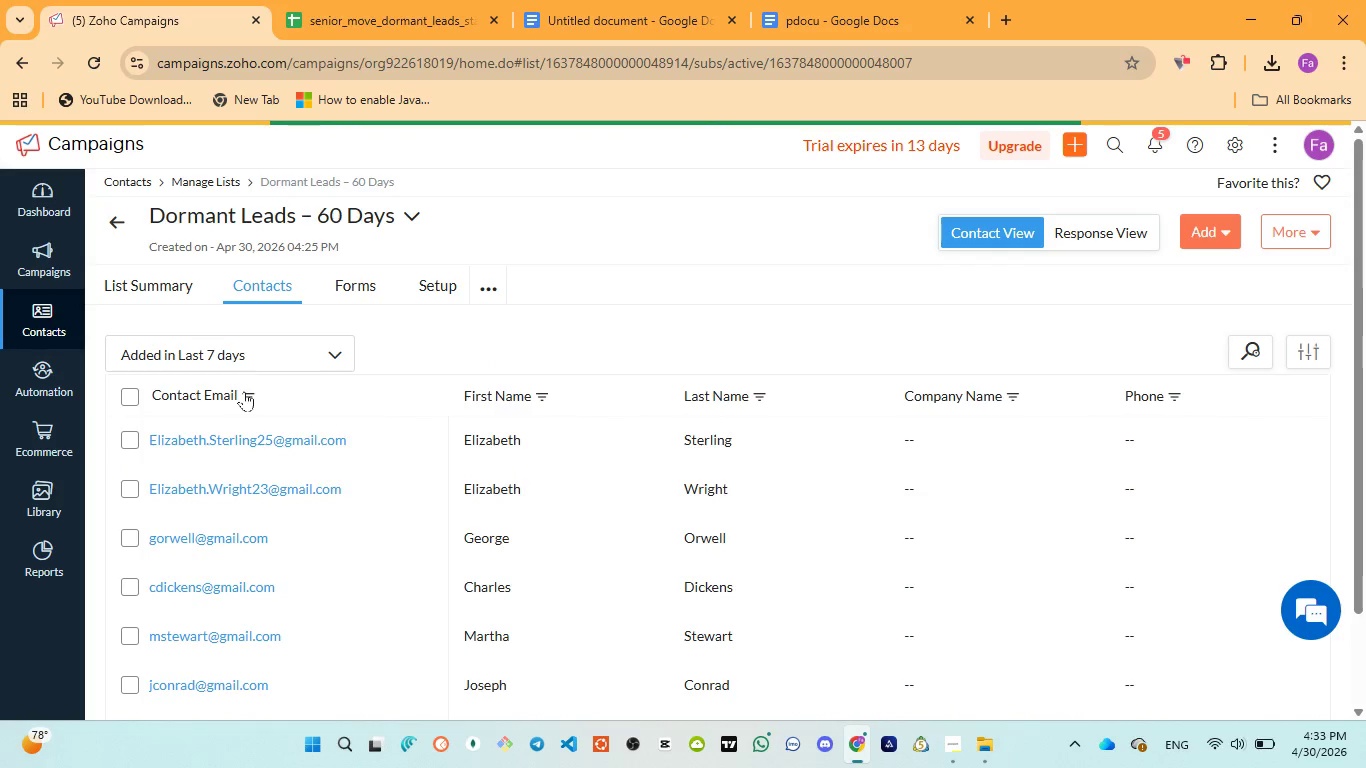 
left_click([244, 391])
 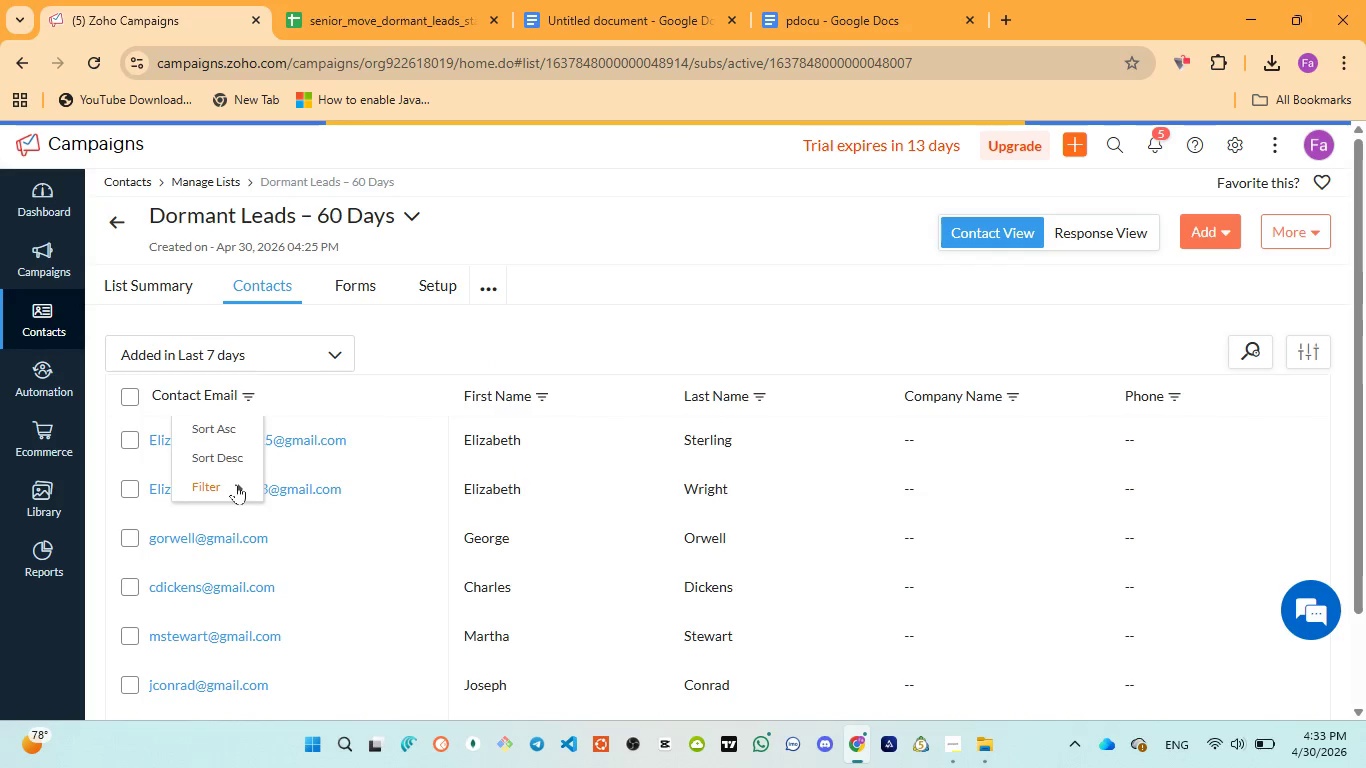 
scroll: coordinate [239, 435], scroll_direction: down, amount: 3.0
 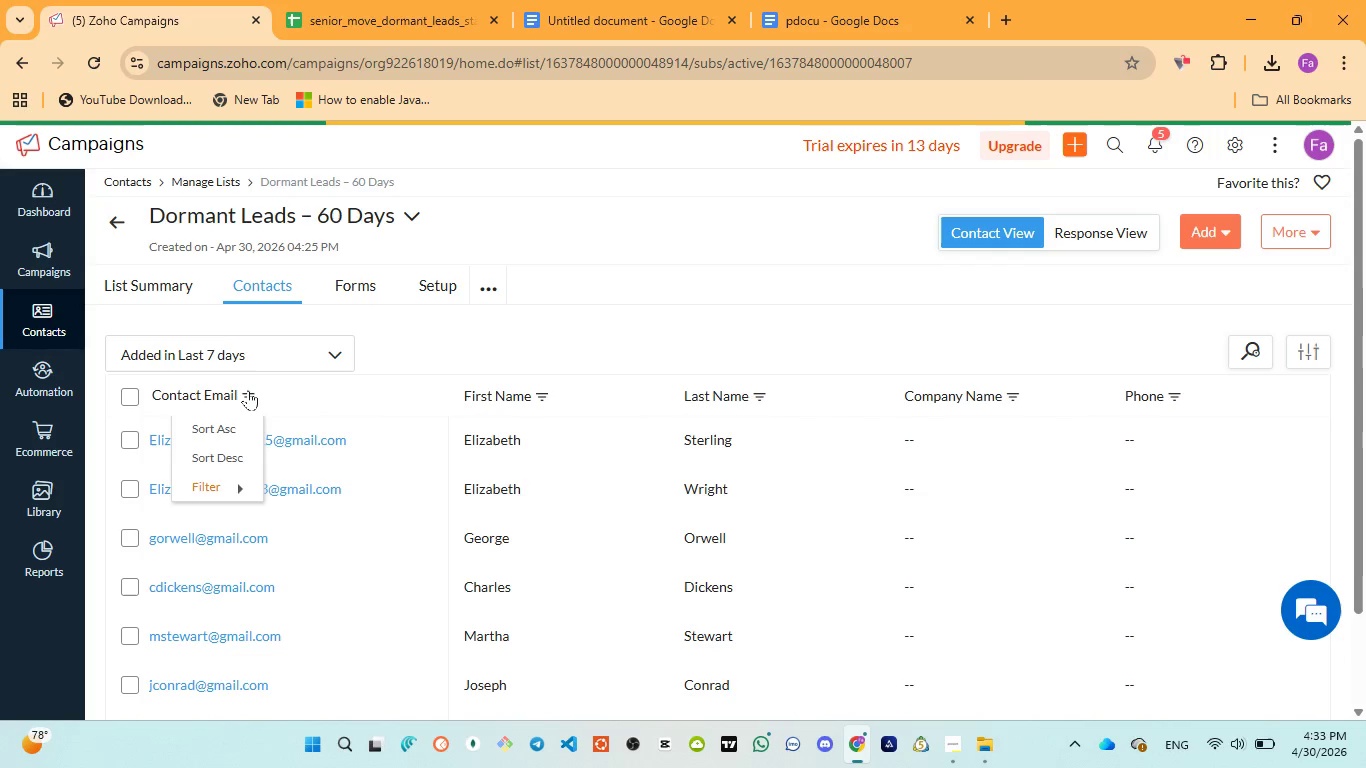 
left_click([249, 390])
 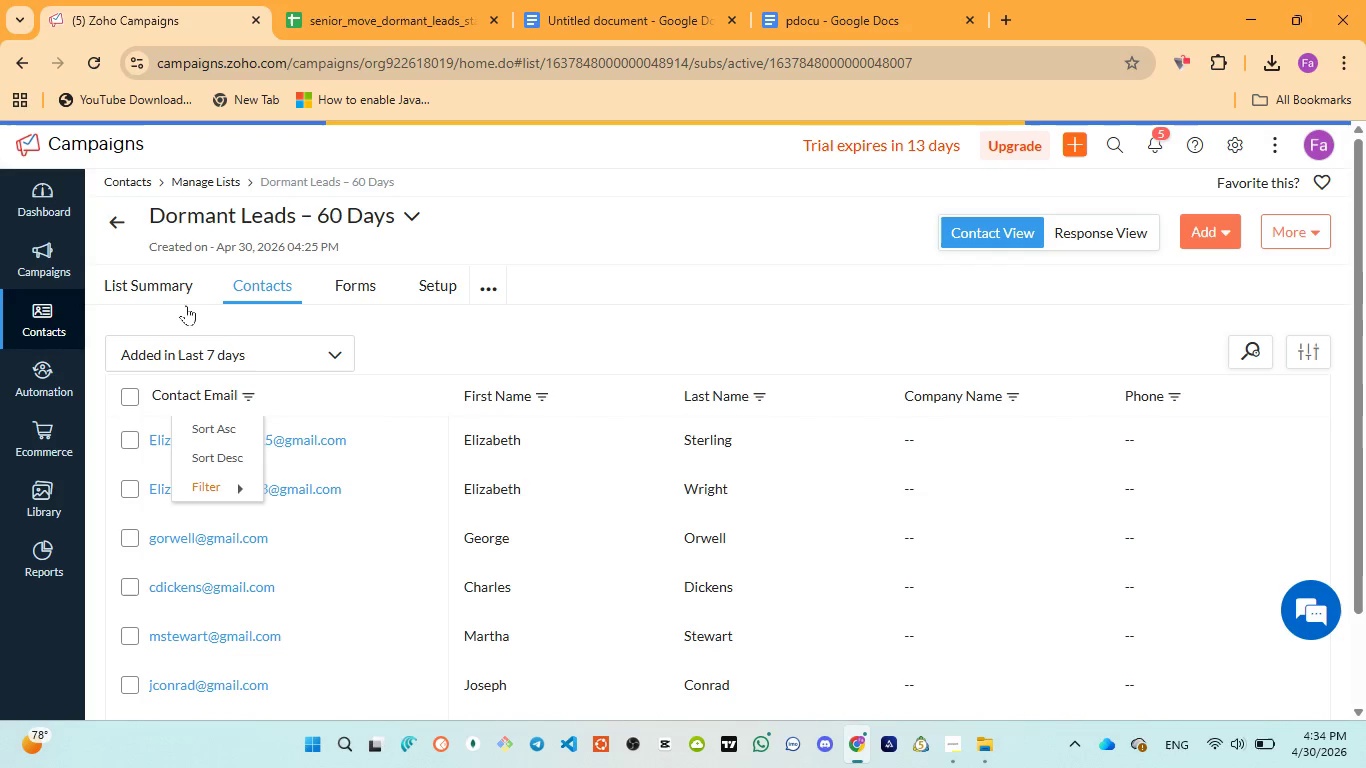 
left_click([167, 288])
 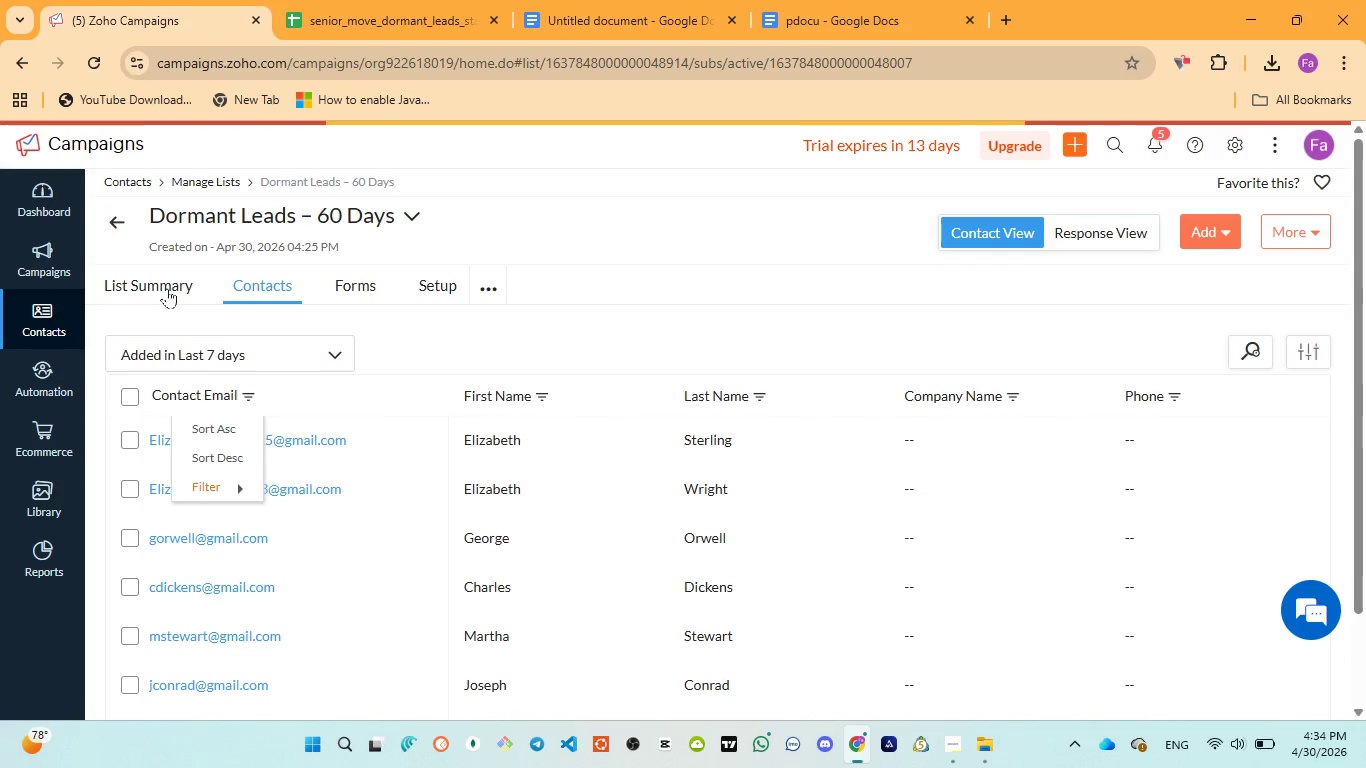 
left_click([145, 290])
 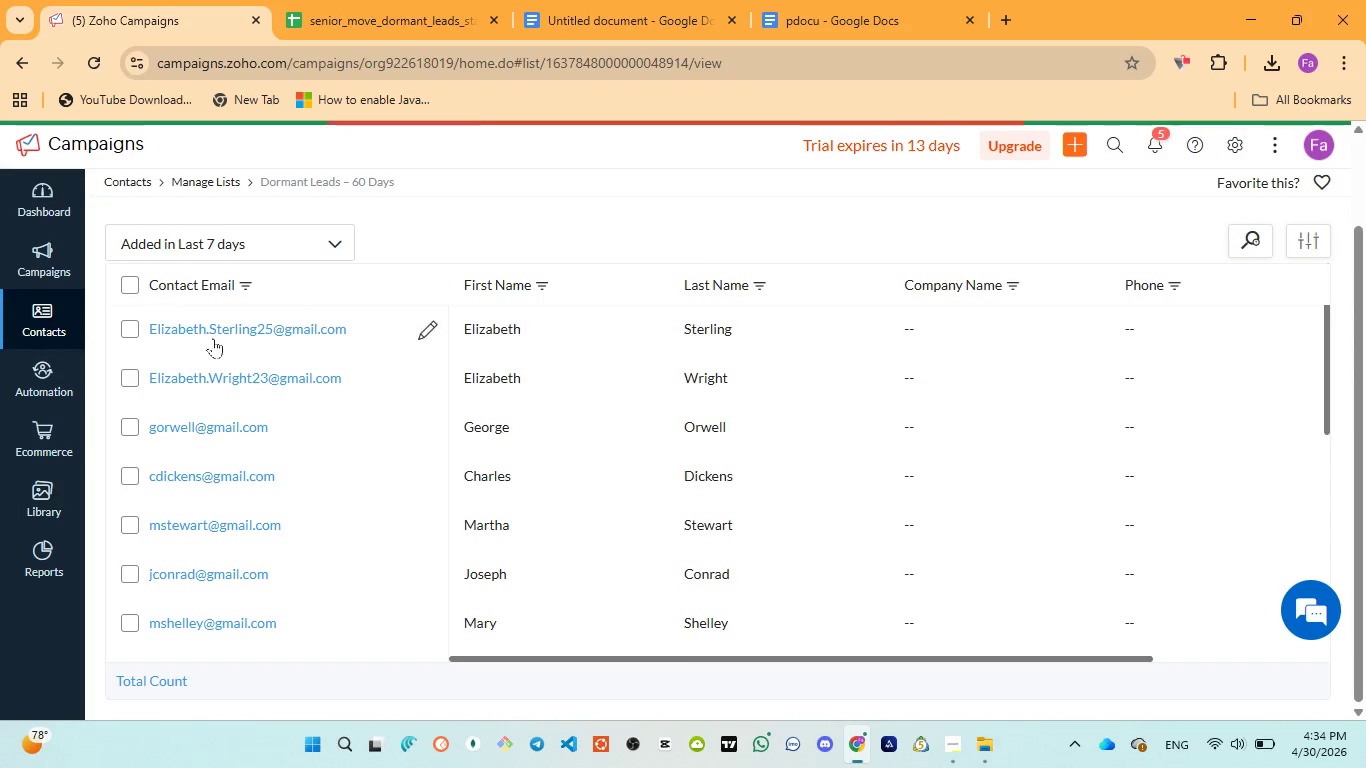 
scroll: coordinate [298, 449], scroll_direction: up, amount: 5.0
 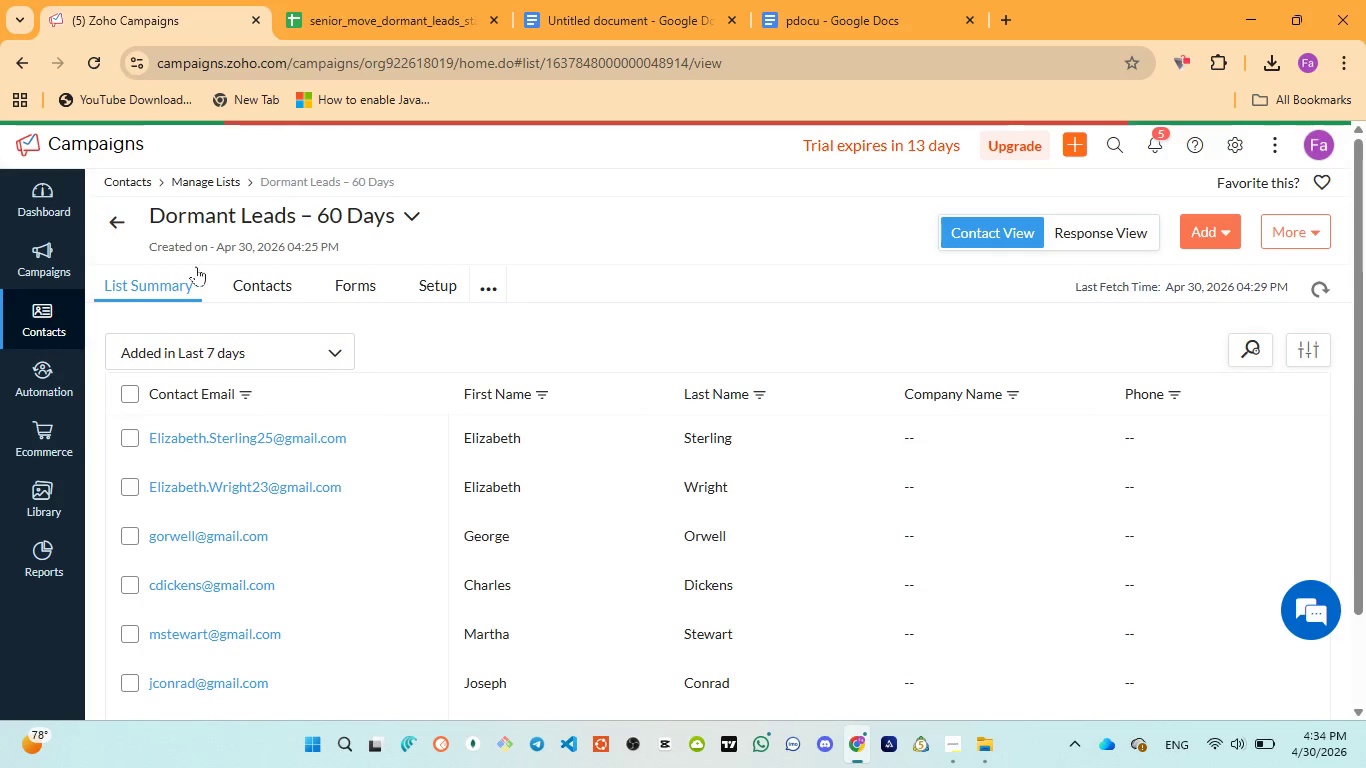 
left_click([111, 221])
 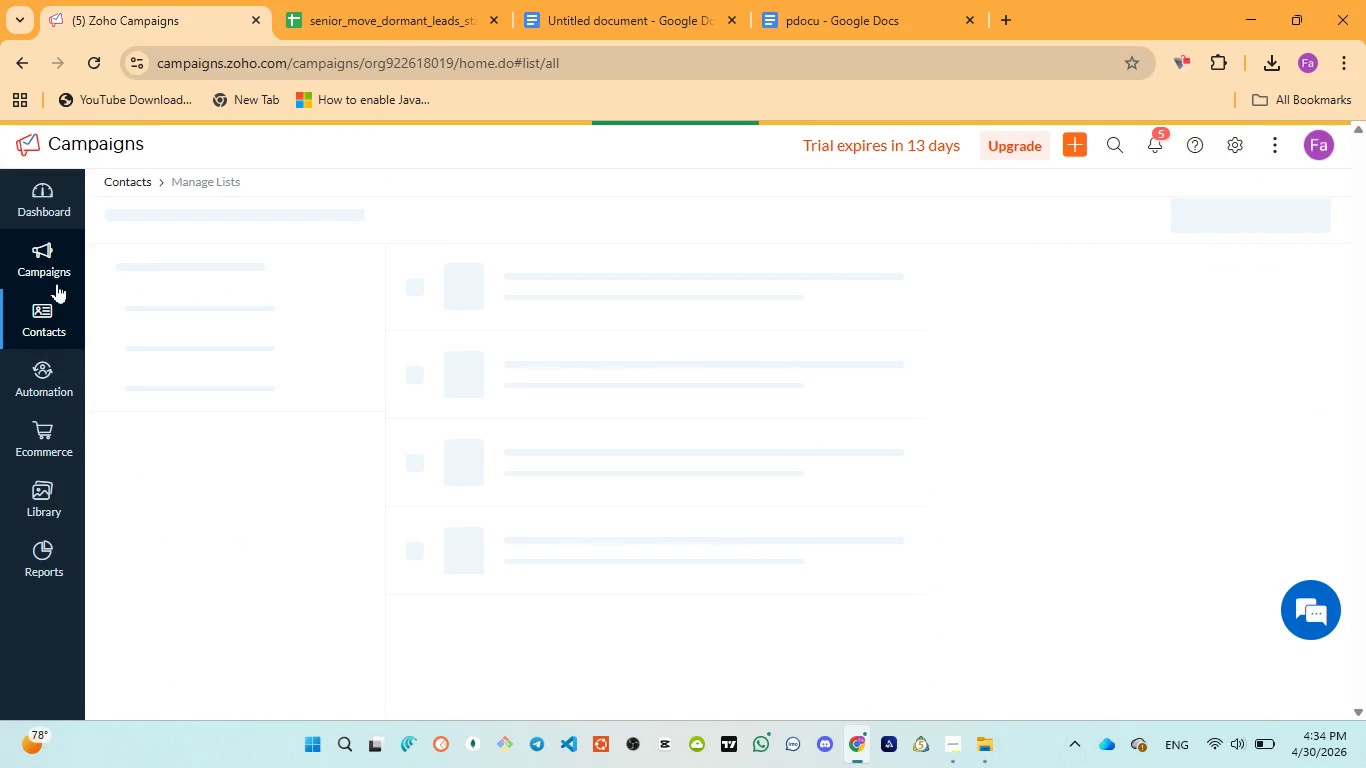 
left_click([52, 312])
 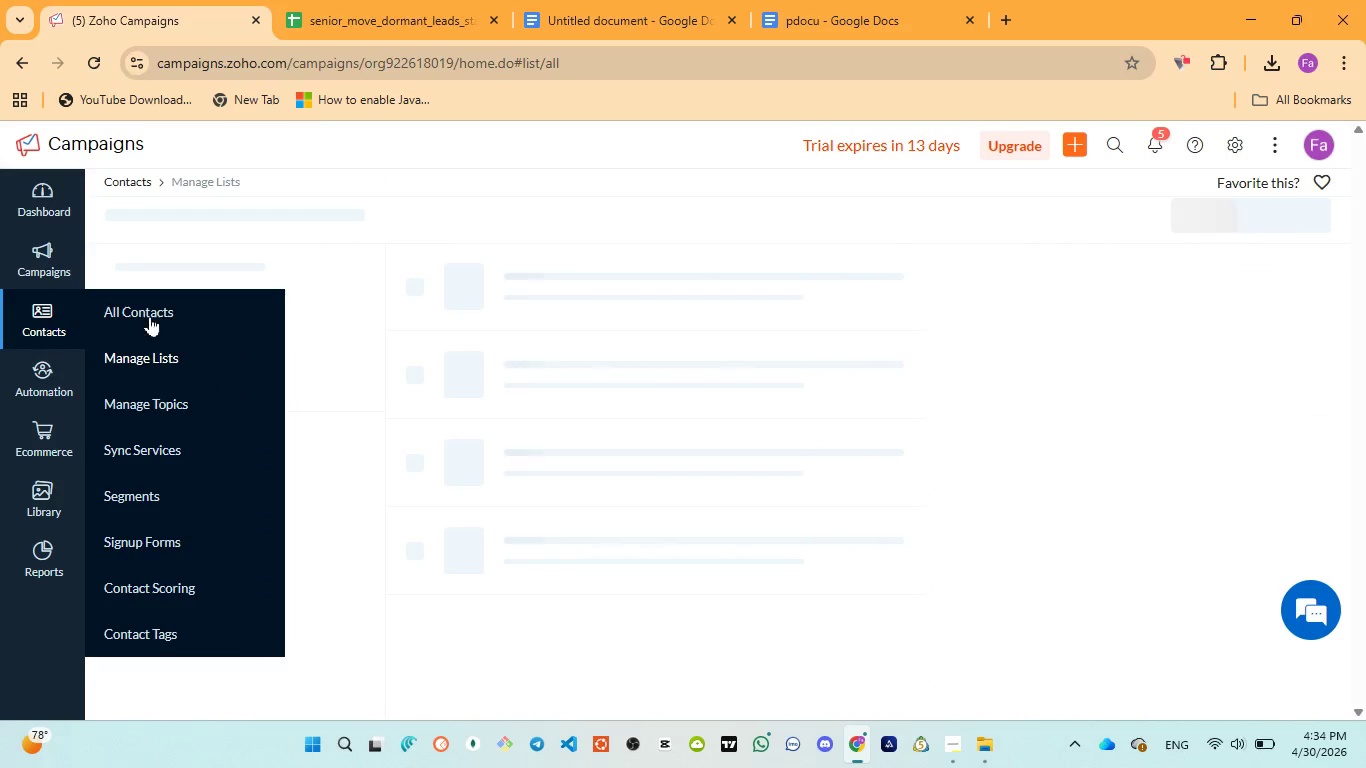 
left_click([172, 317])
 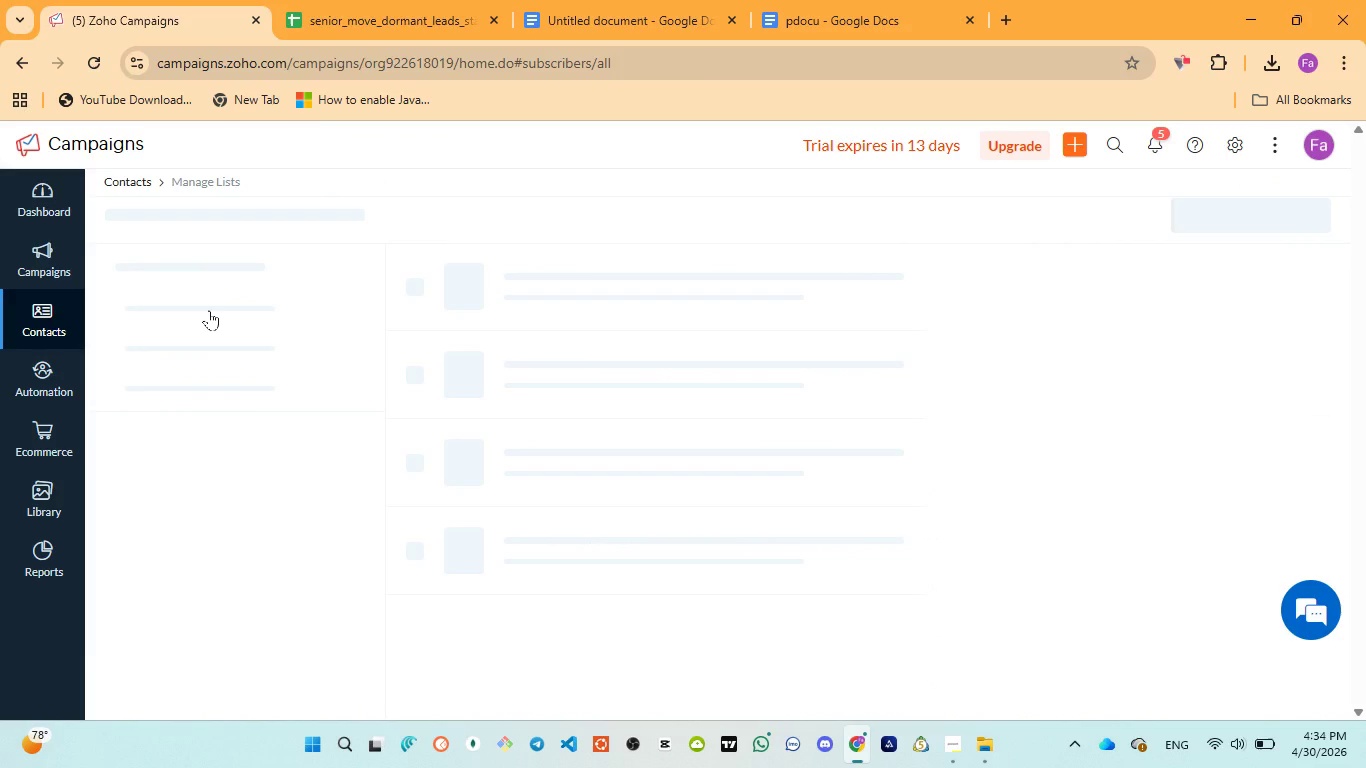 
wait(11.0)
 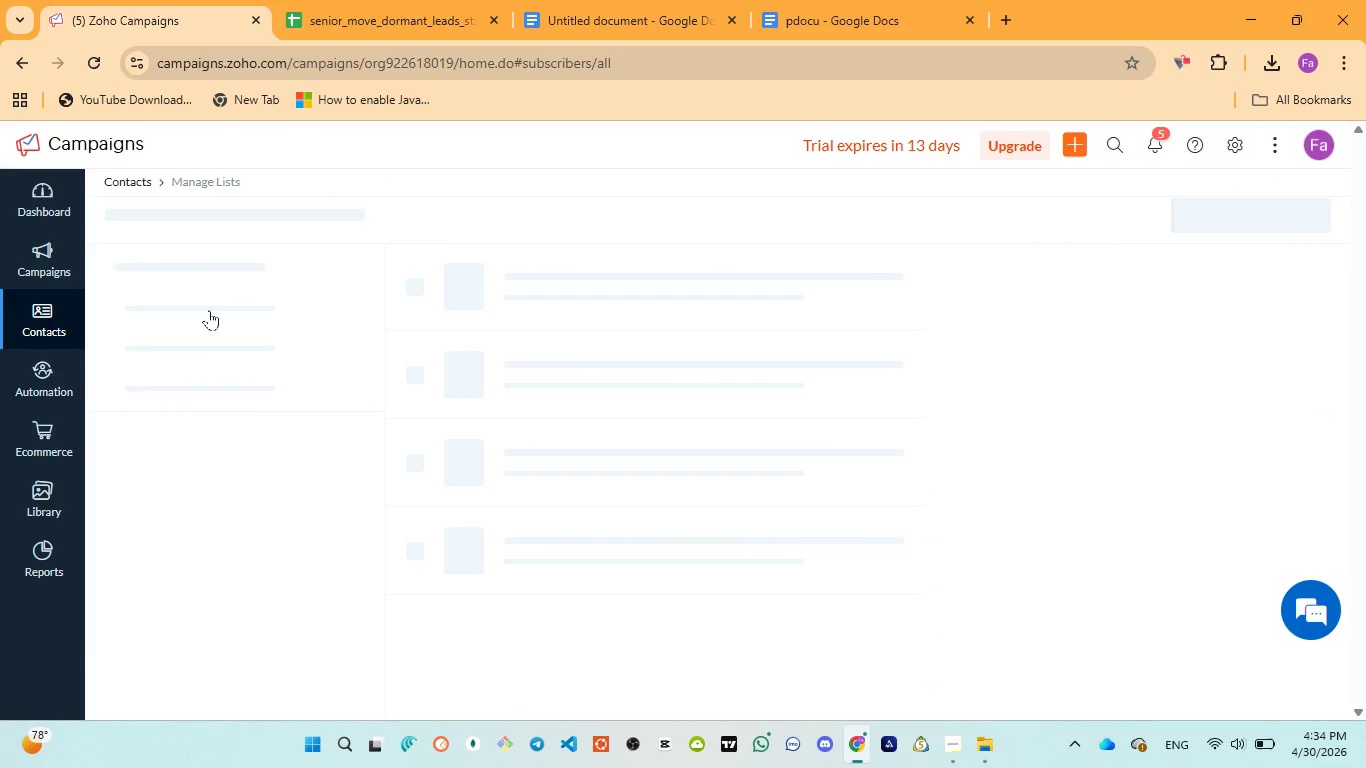 
left_click([496, 329])
 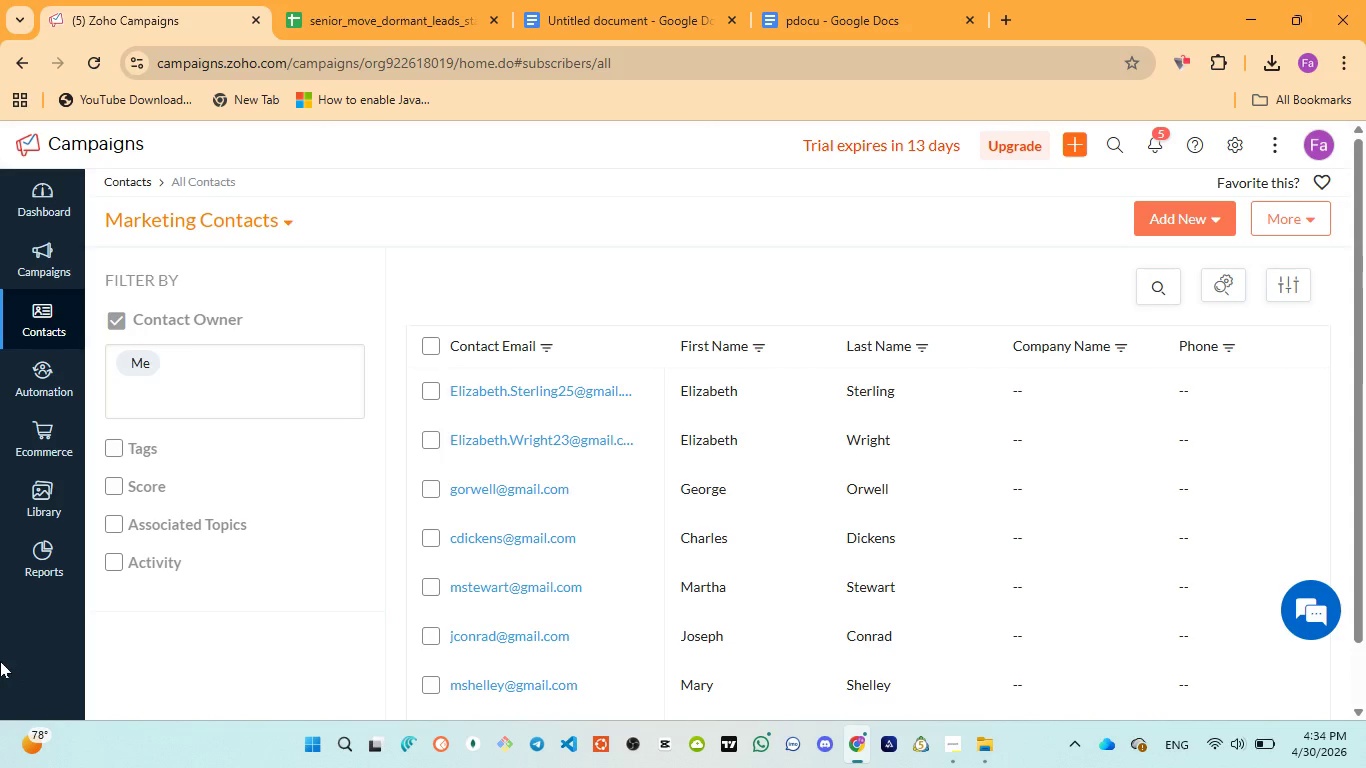 
wait(11.66)
 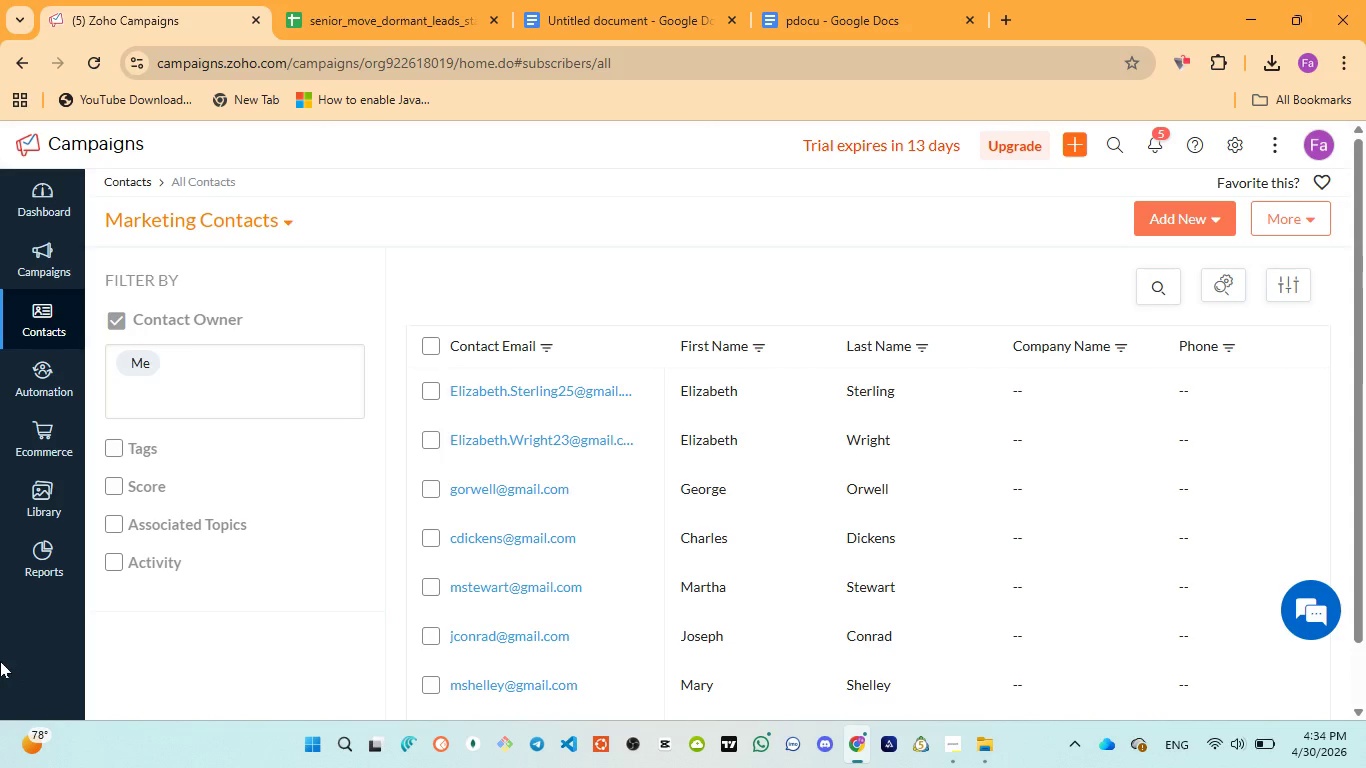 
scroll: coordinate [711, 538], scroll_direction: down, amount: 15.0
 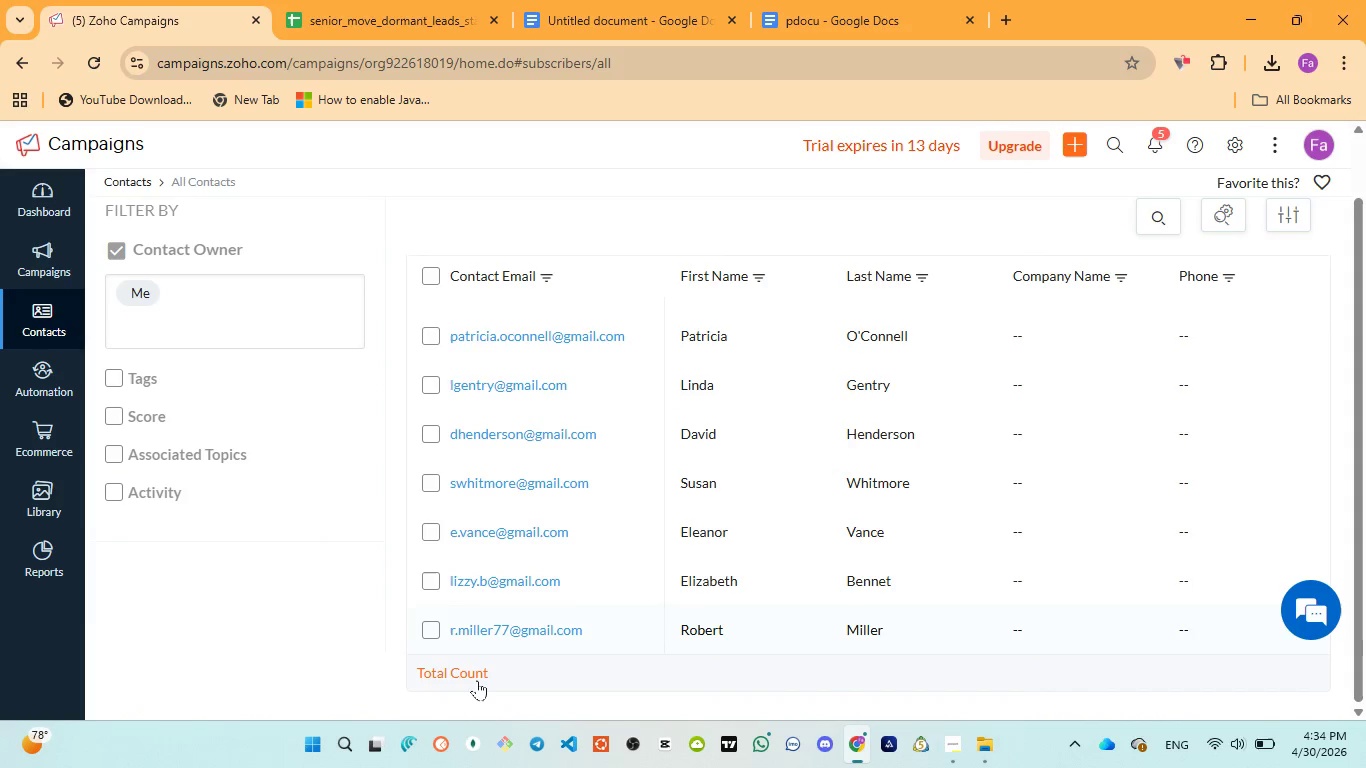 
left_click([477, 680])
 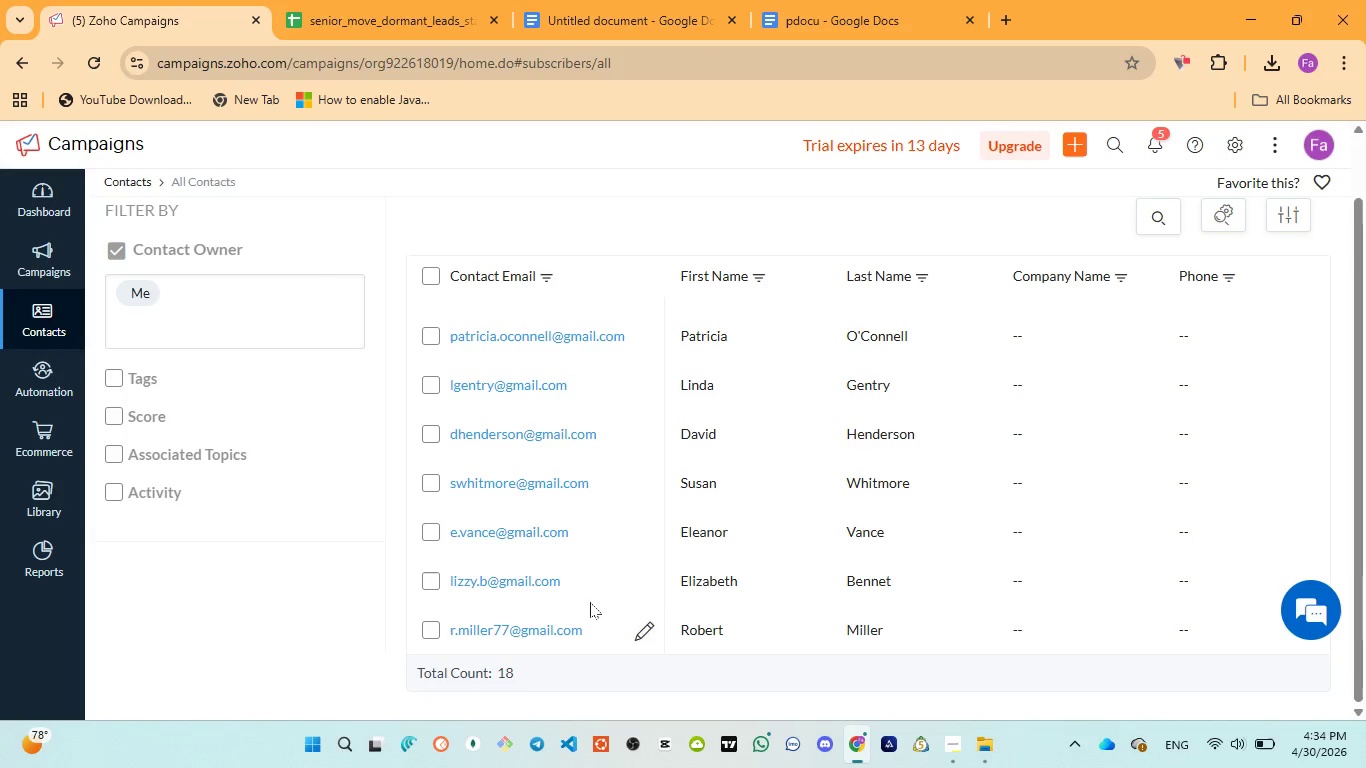 
scroll: coordinate [598, 595], scroll_direction: up, amount: 21.0
 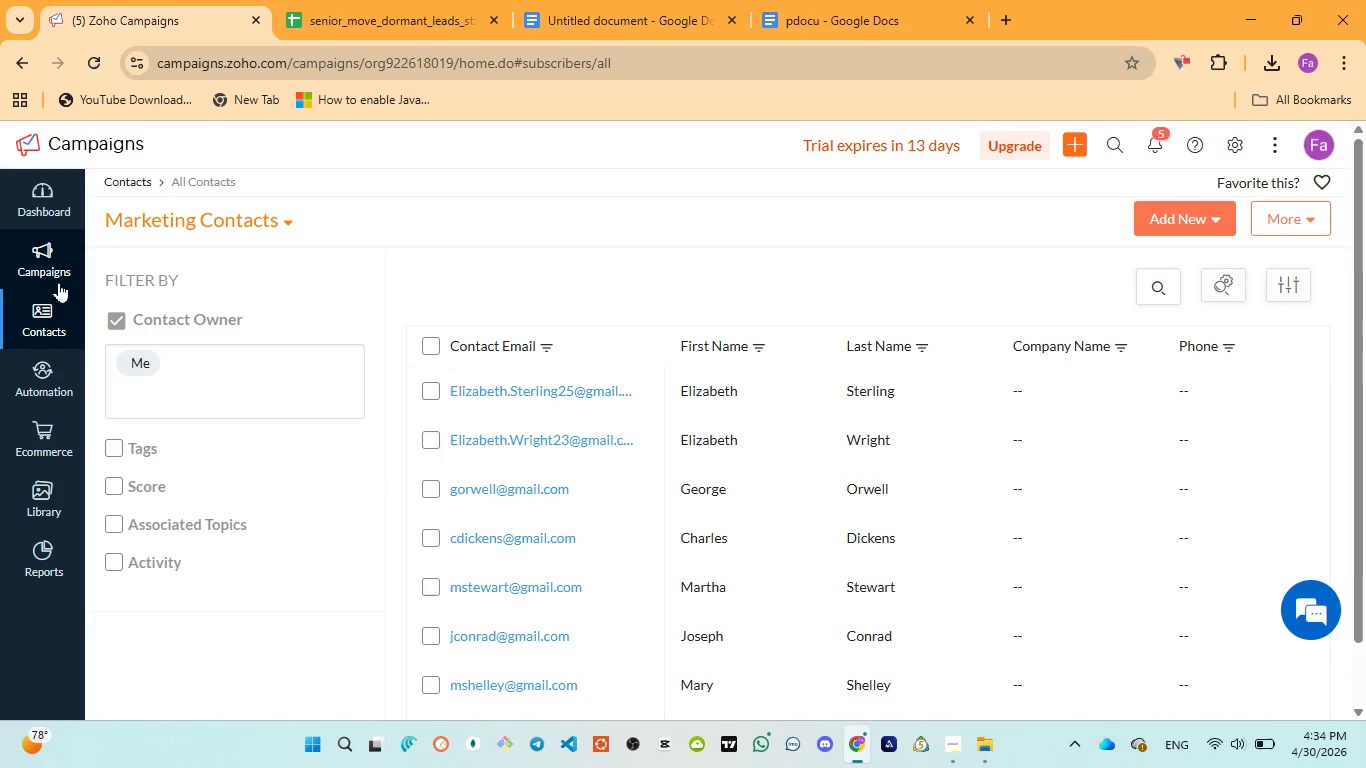 
left_click([36, 319])
 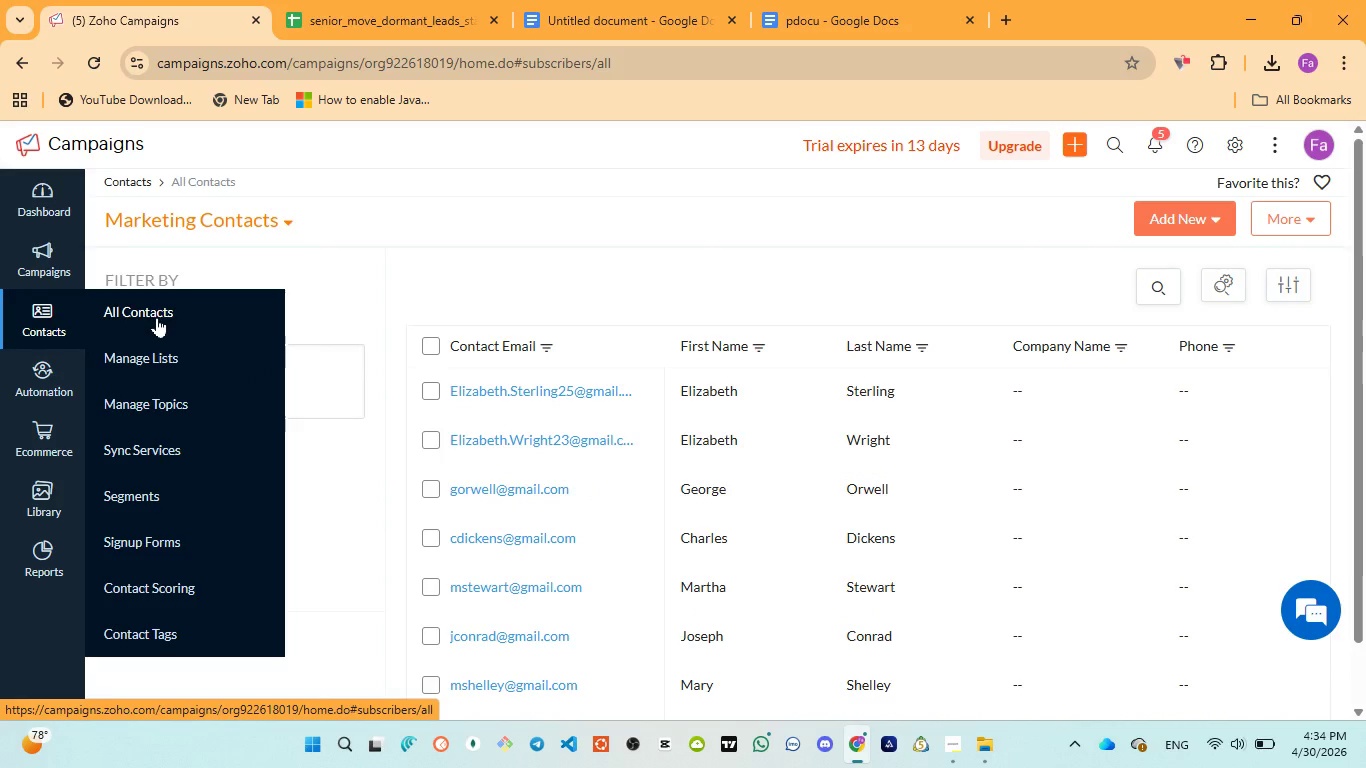 
left_click([151, 351])
 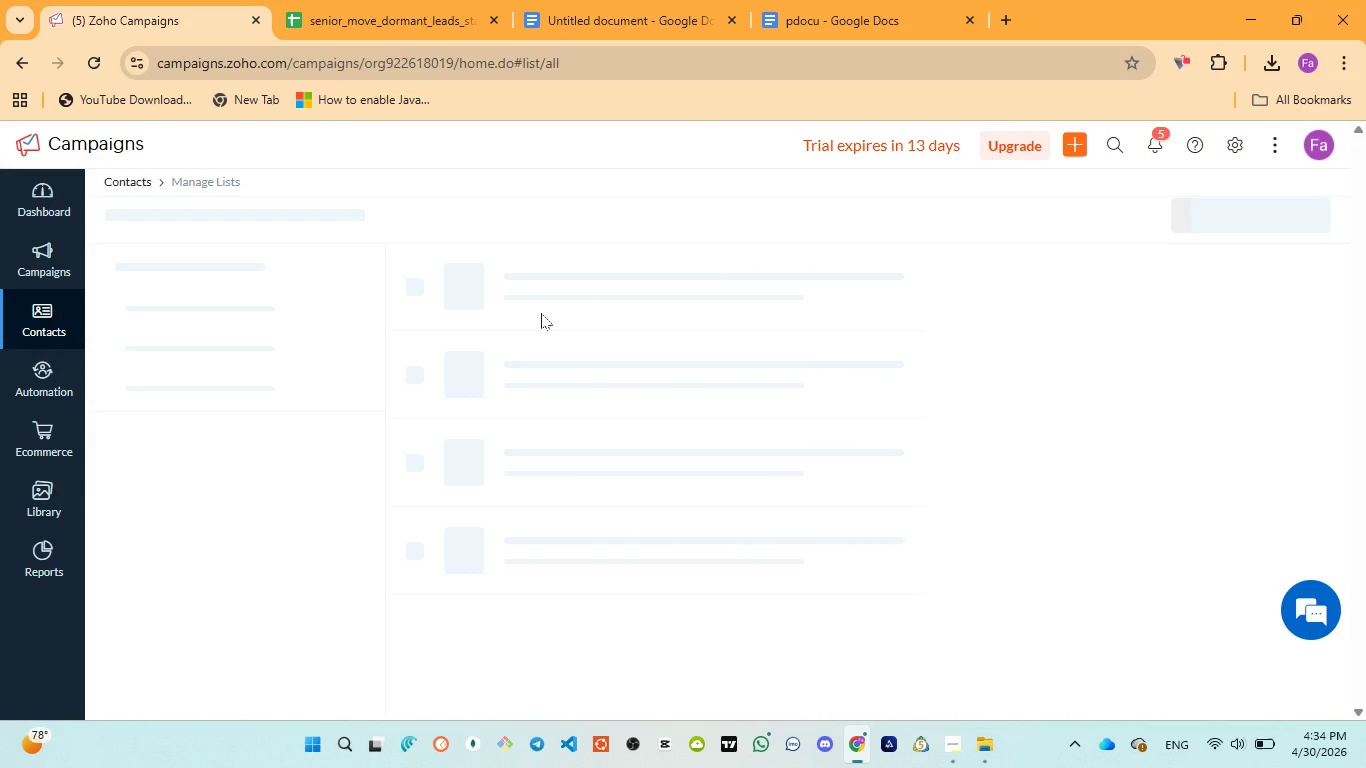 
wait(13.17)
 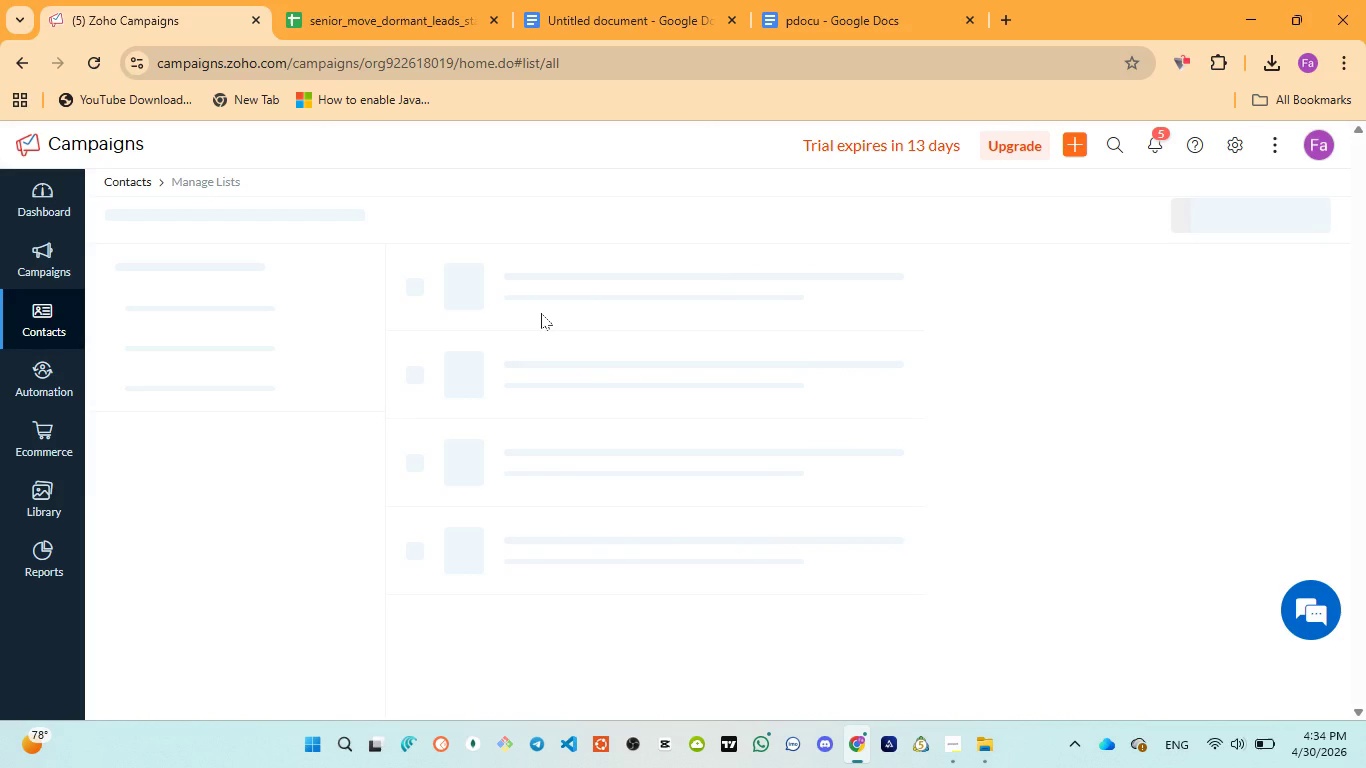 
left_click([411, 337])
 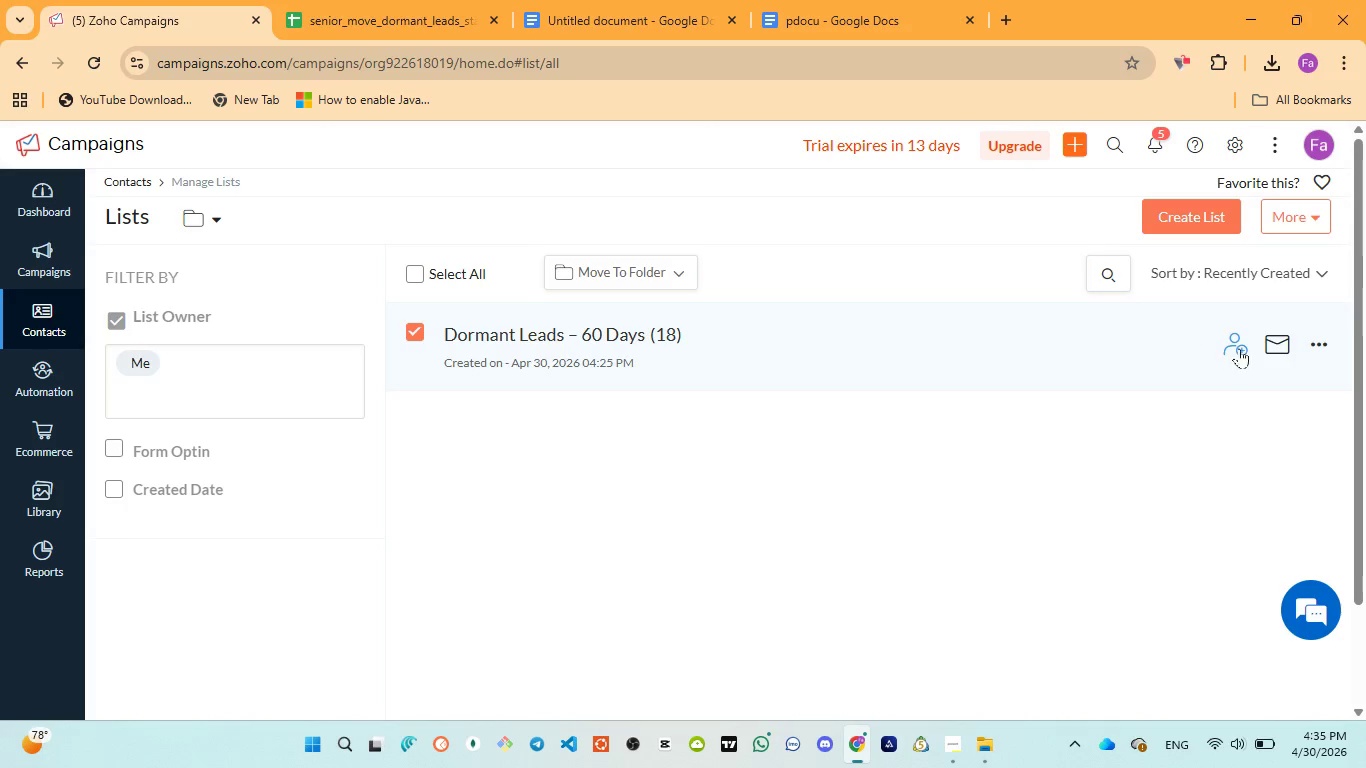 
left_click([1320, 340])
 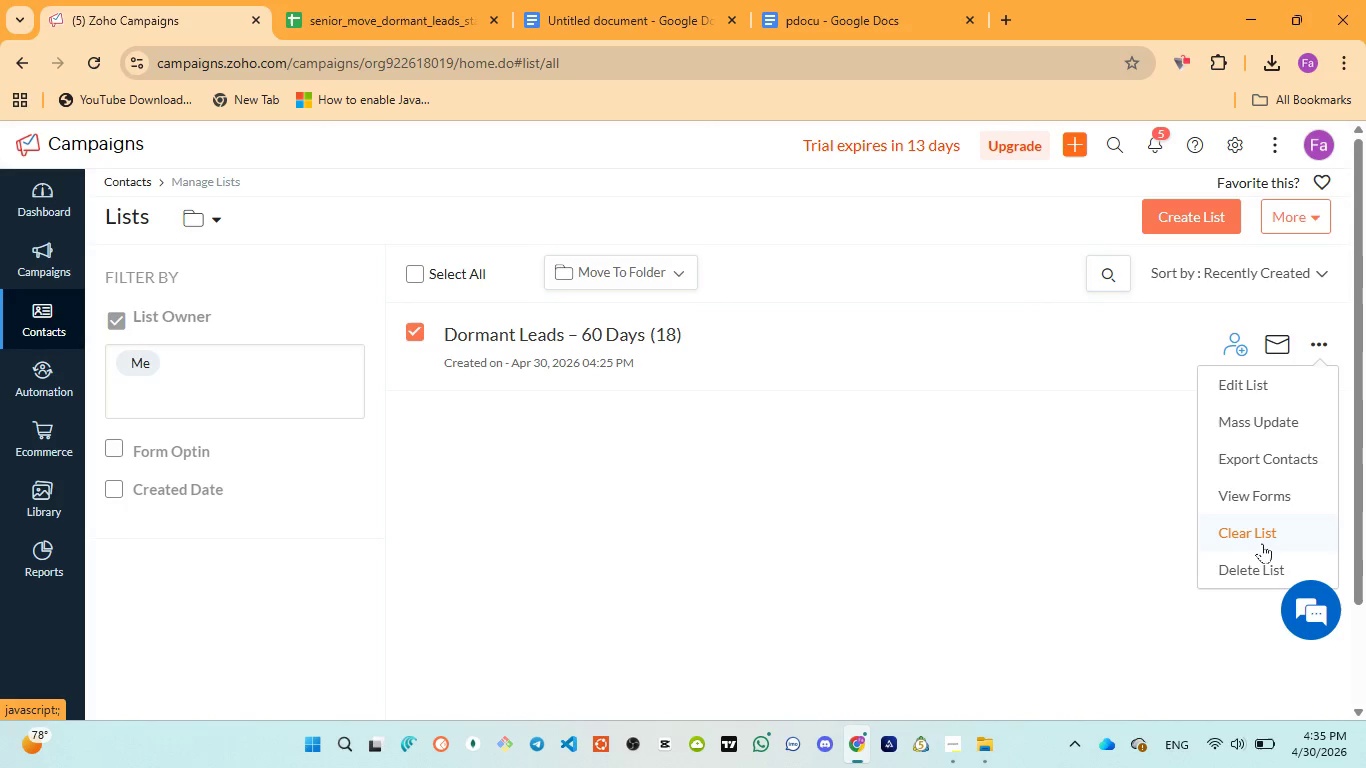 
left_click([1247, 567])
 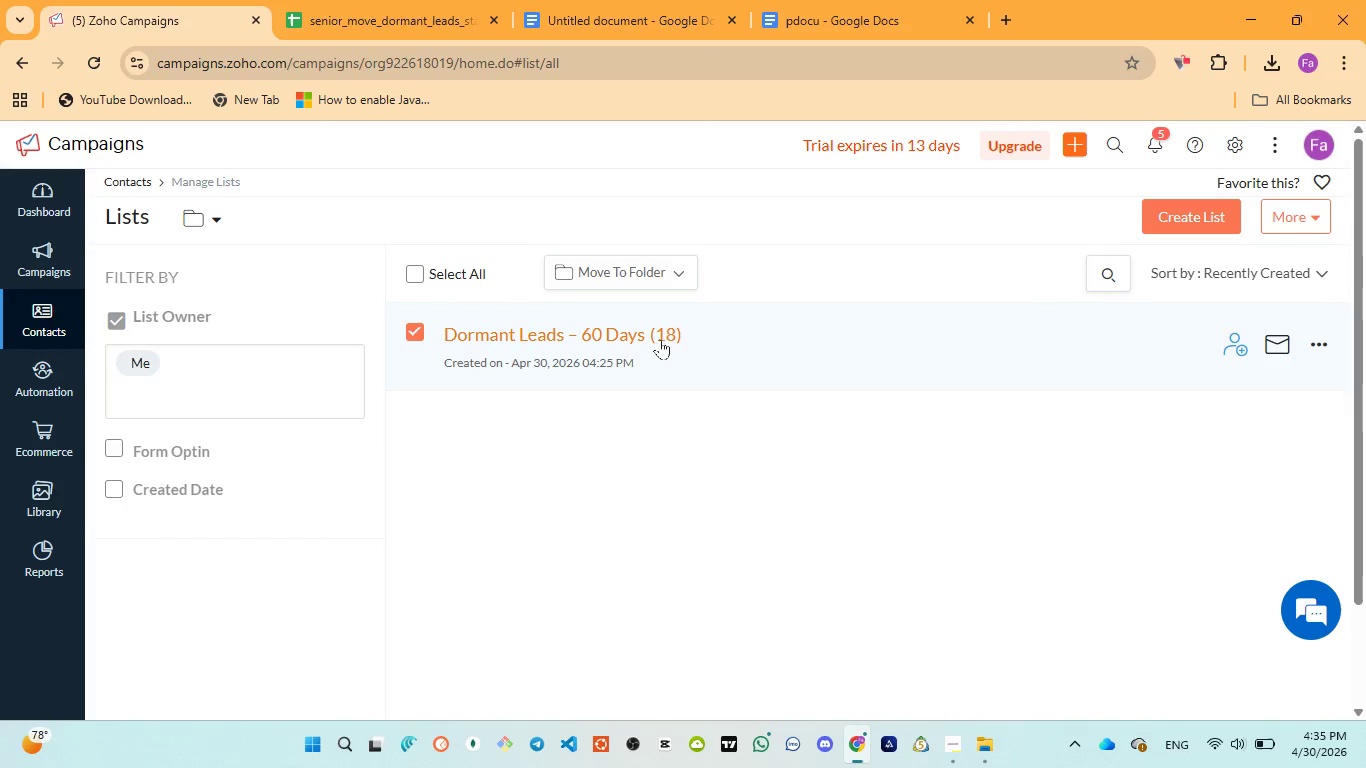 
left_click([1320, 343])
 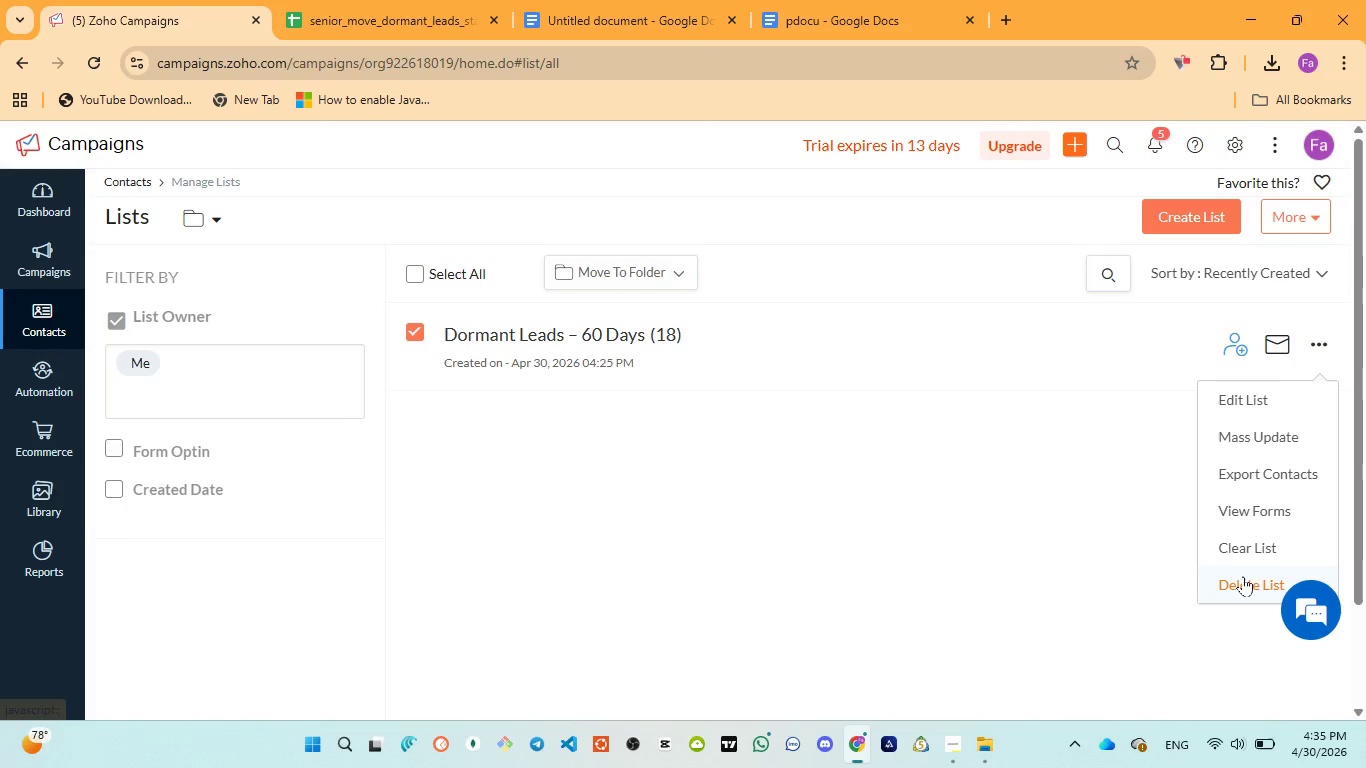 
left_click([1241, 579])
 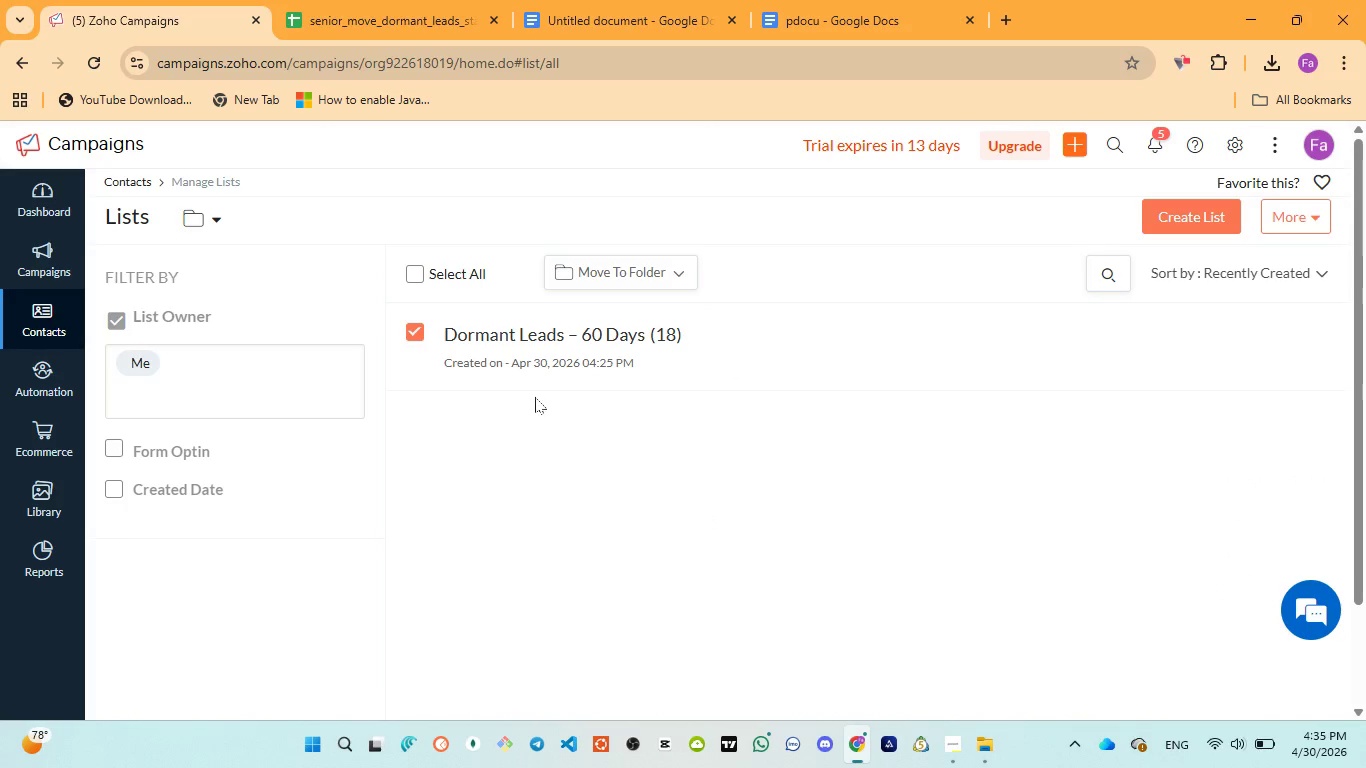 
wait(7.84)
 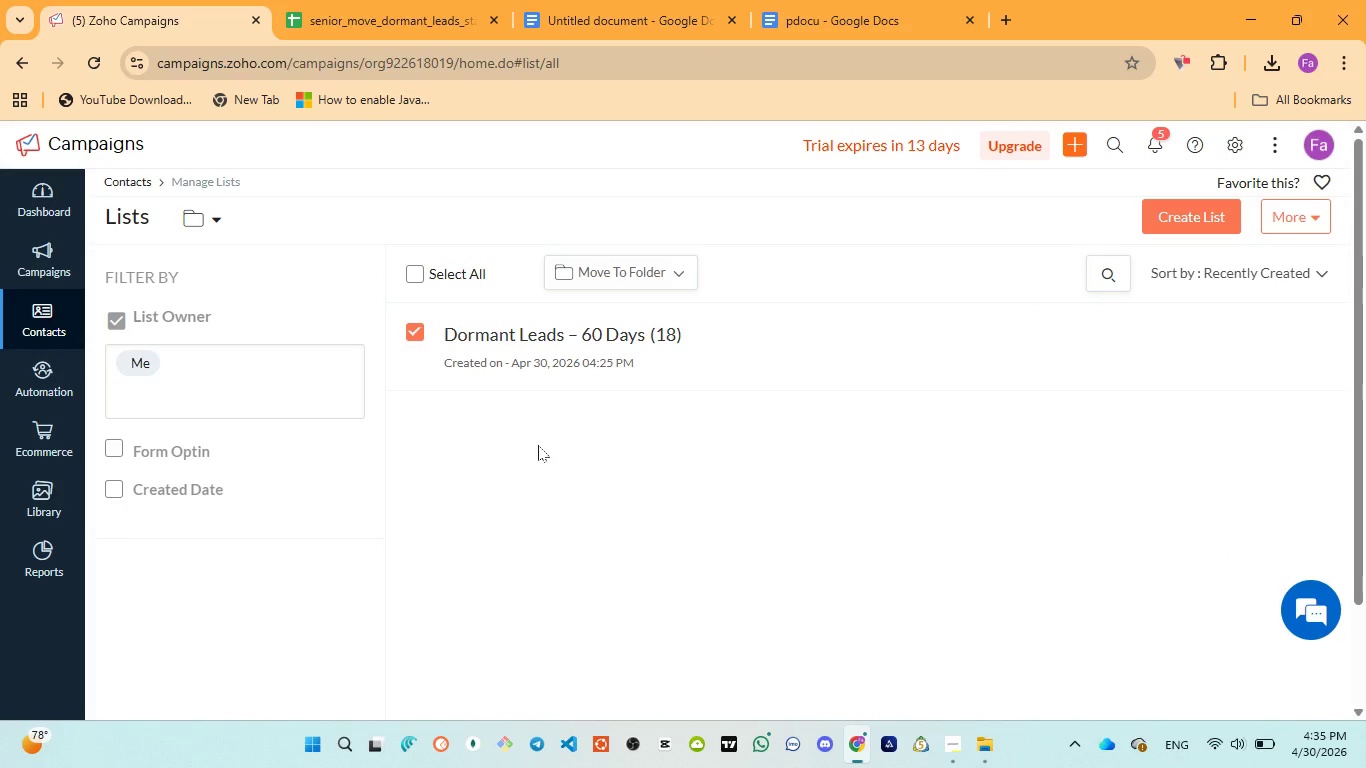 
left_click([510, 331])
 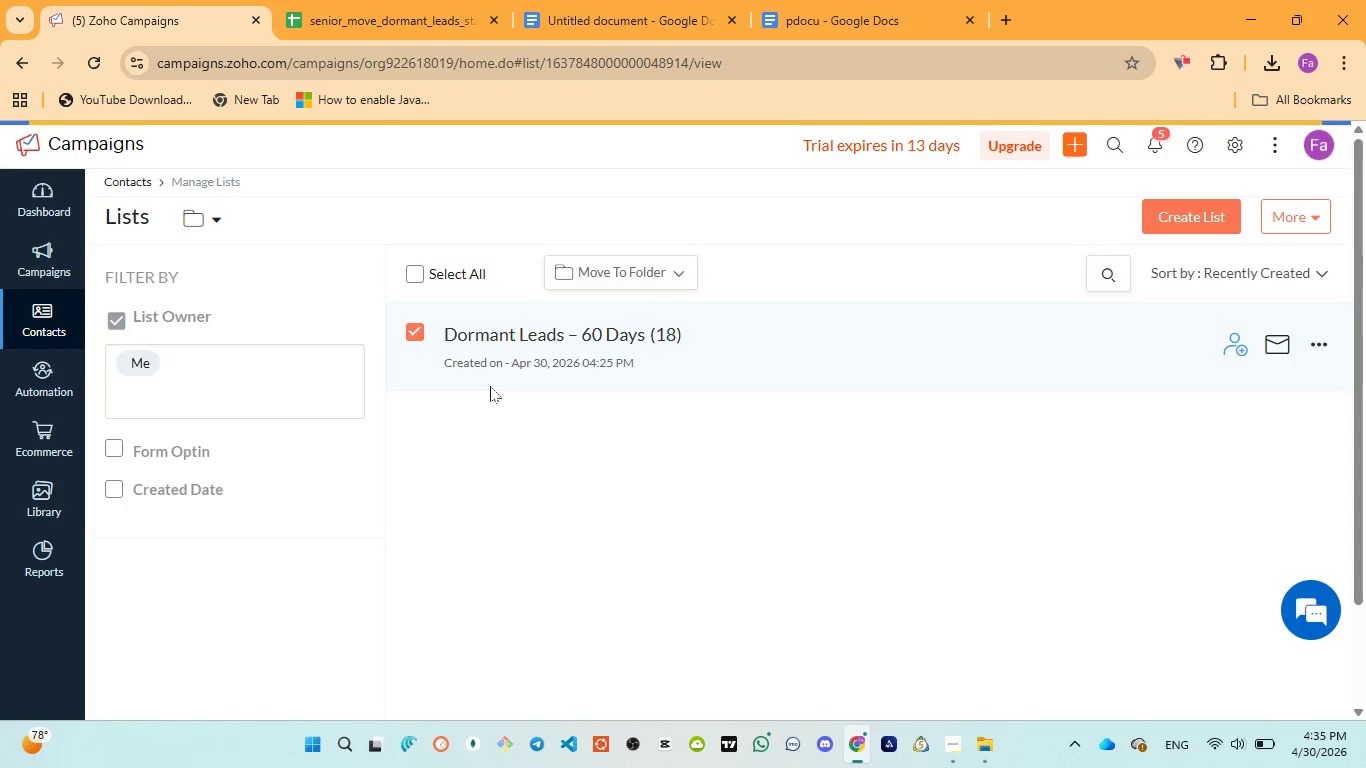 
wait(18.23)
 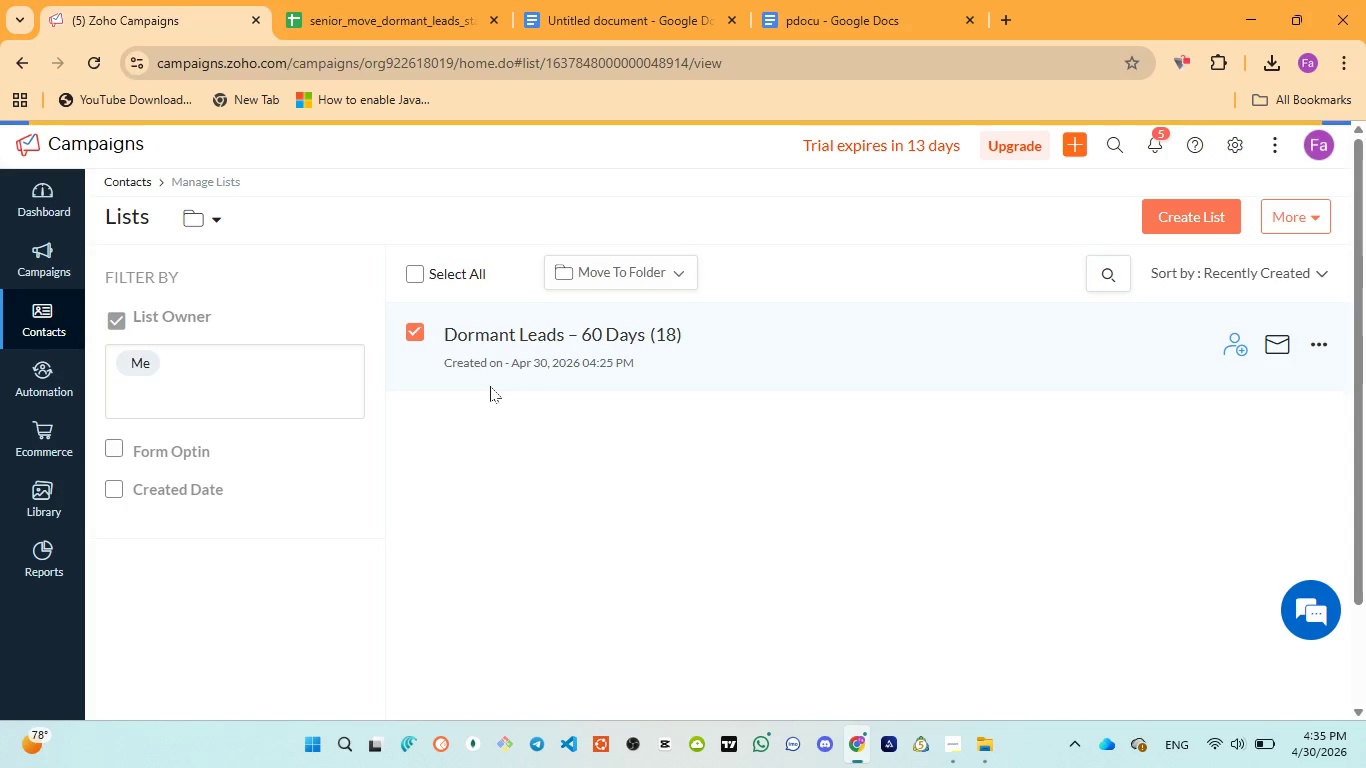 
left_click([883, 417])
 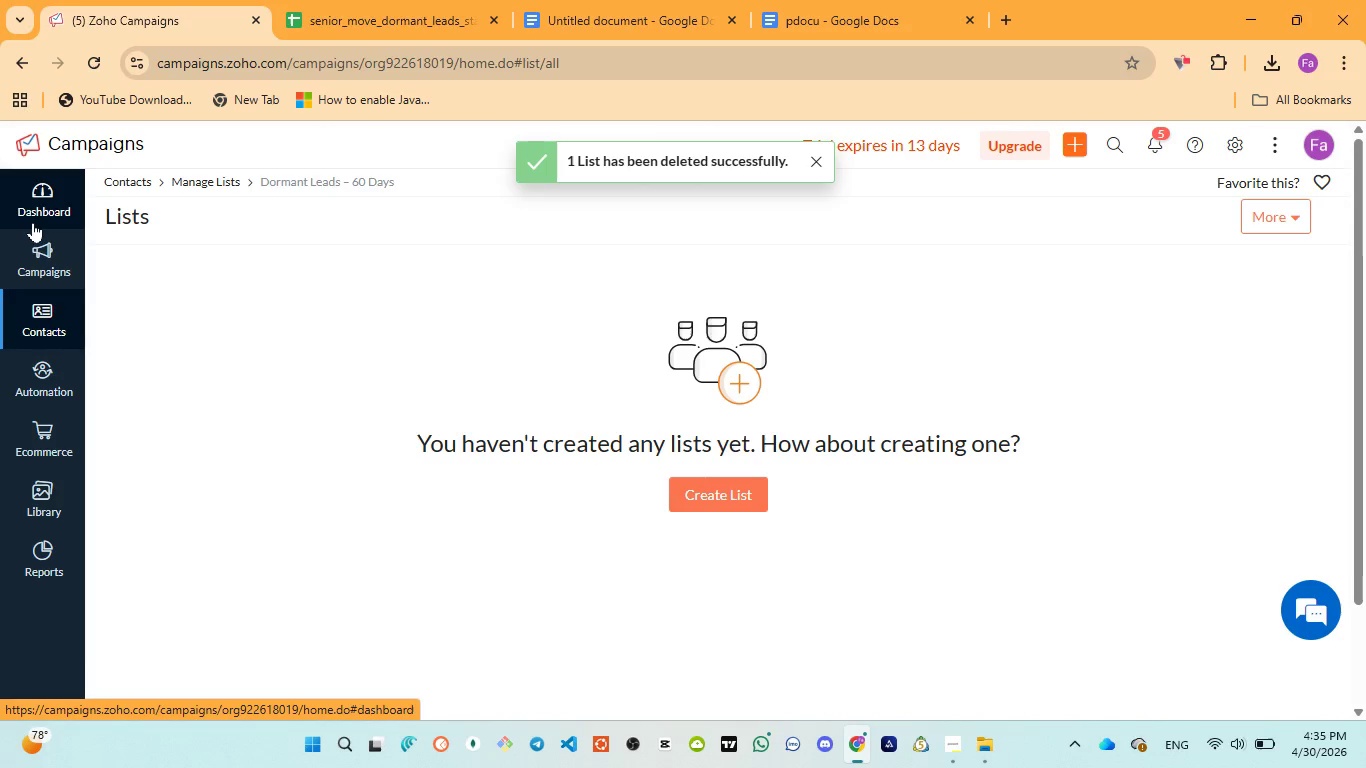 
wait(7.91)
 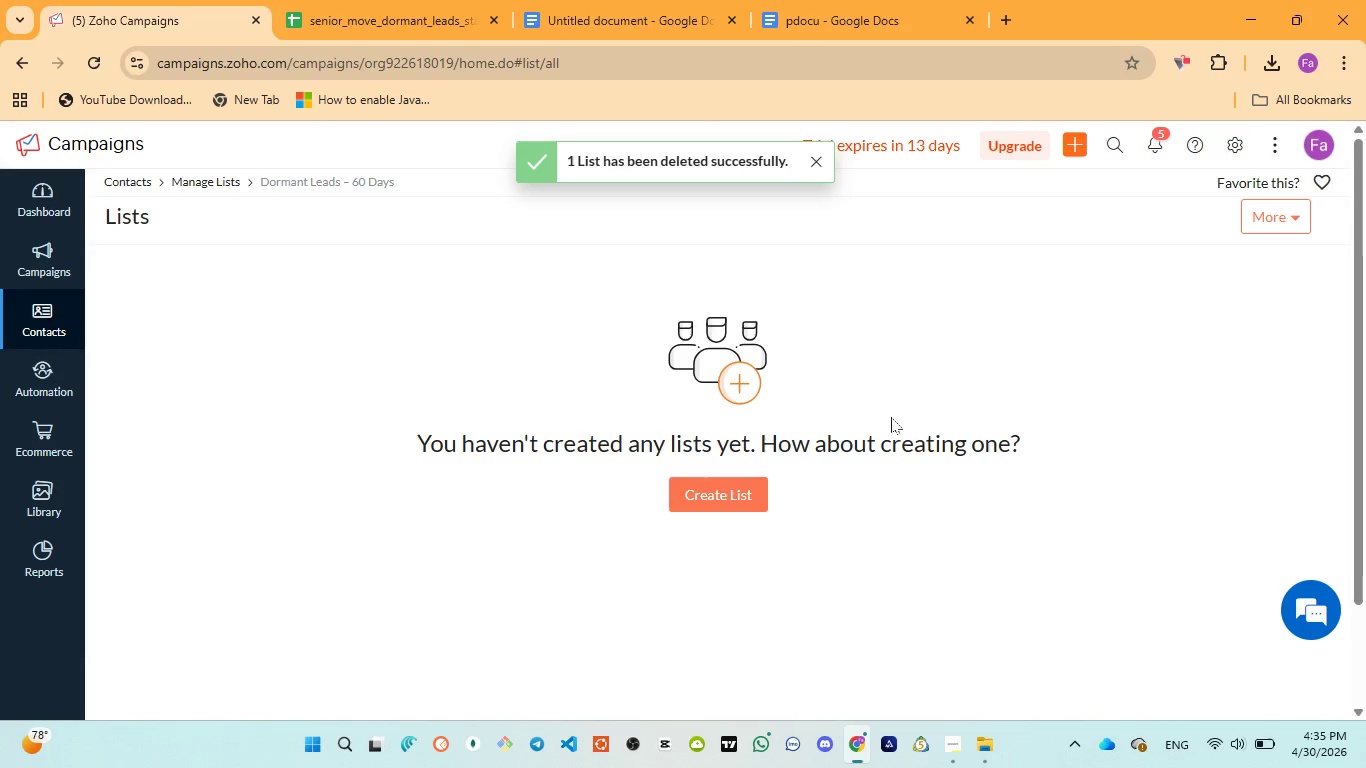 
left_click([124, 305])
 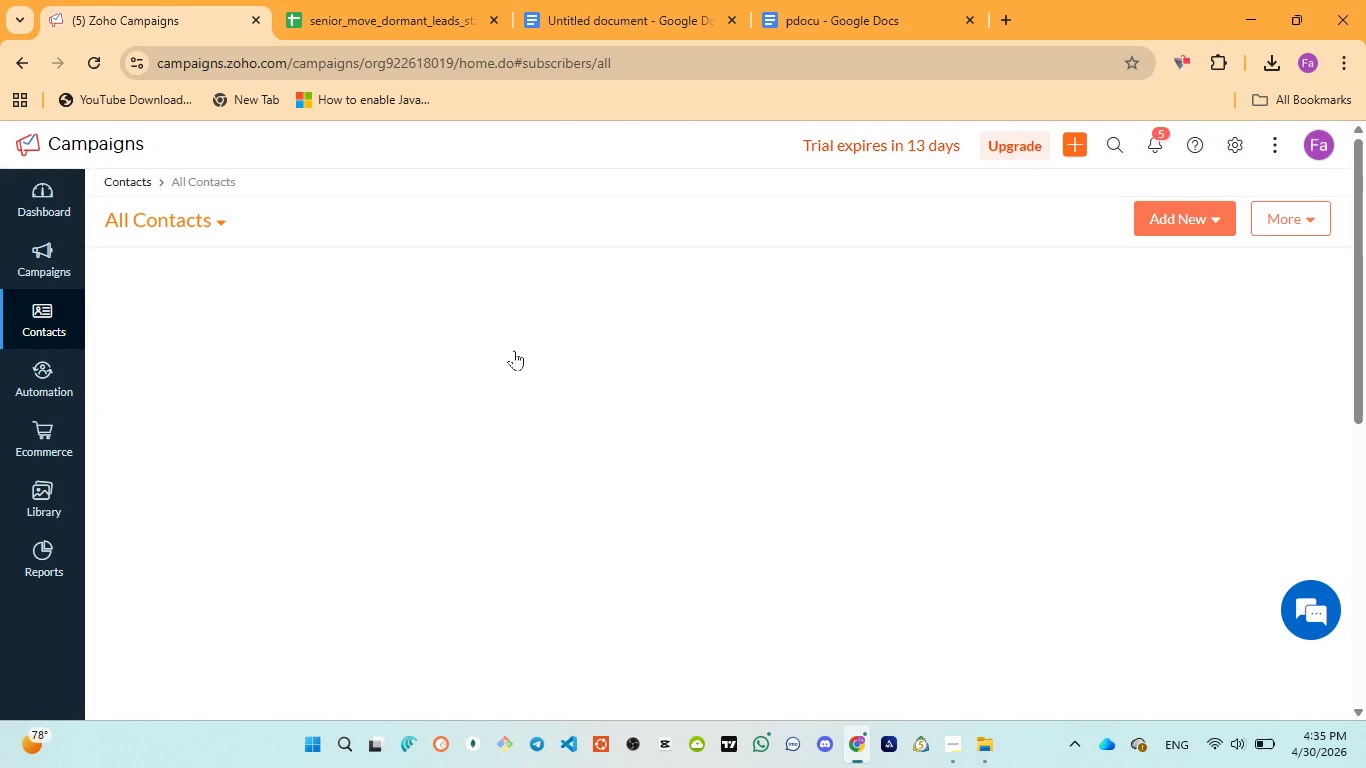 
wait(9.99)
 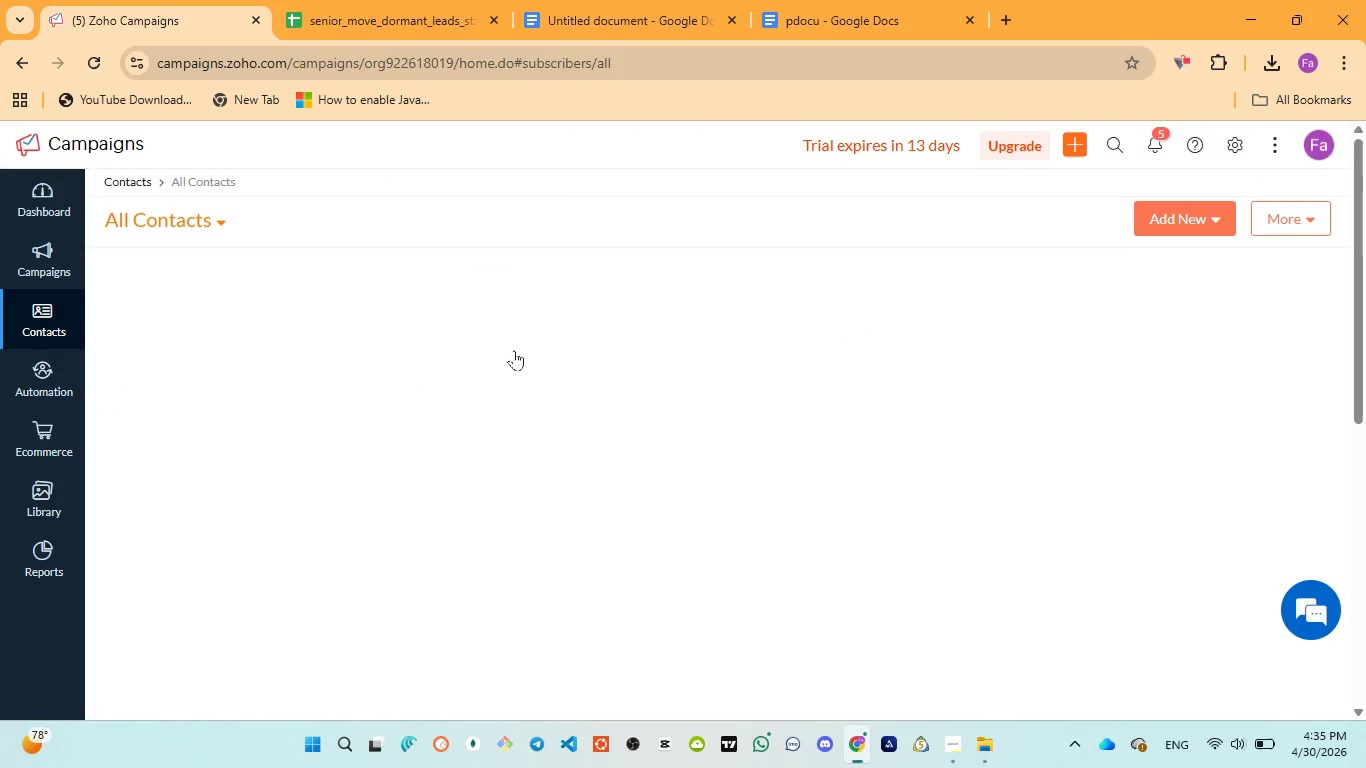 
left_click([426, 396])
 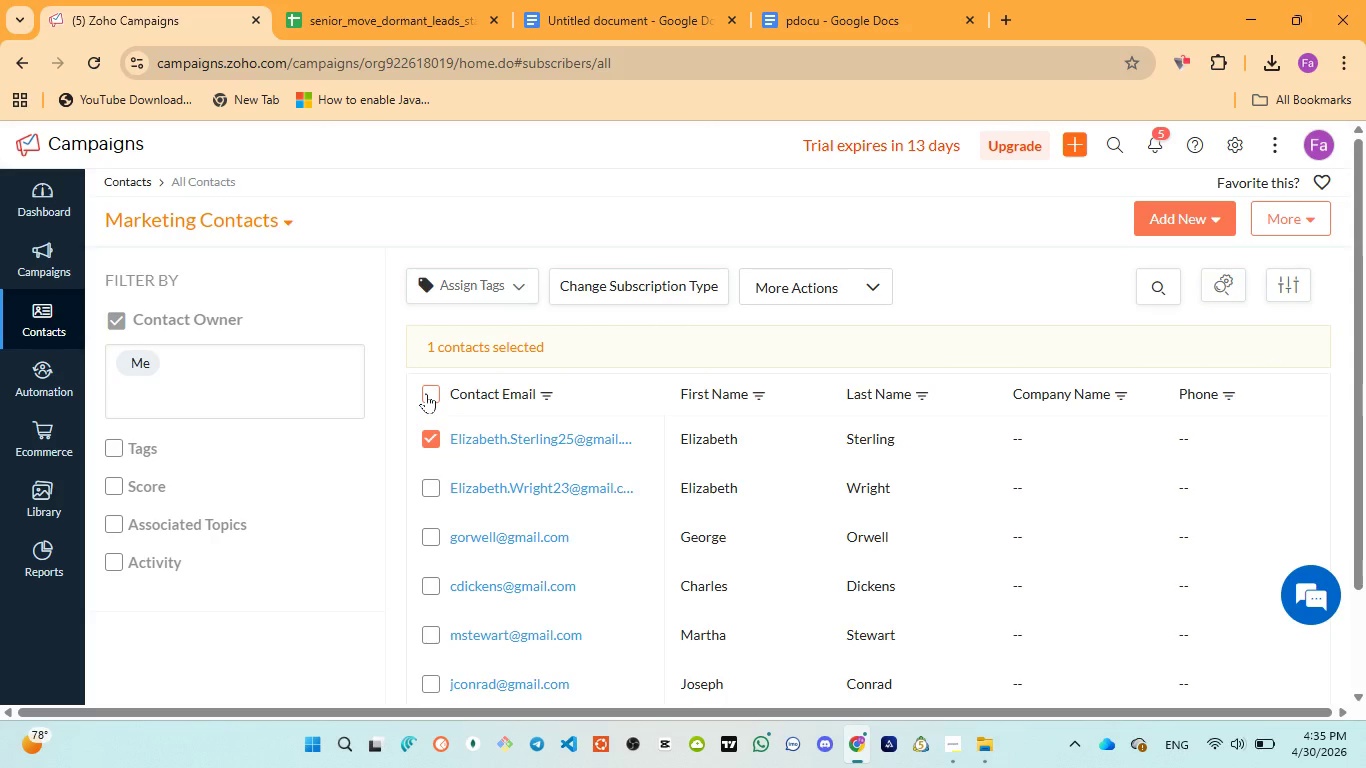 
scroll: coordinate [514, 509], scroll_direction: down, amount: 23.0
 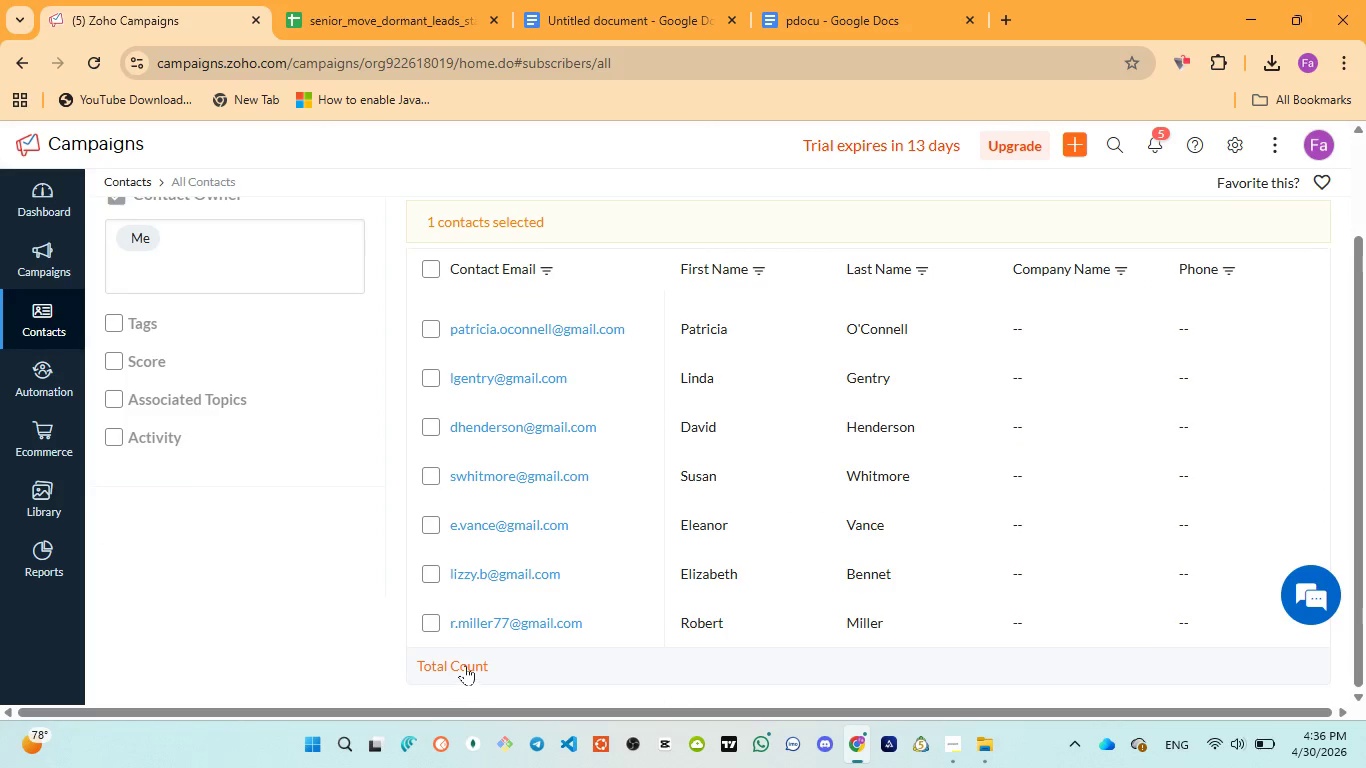 
left_click([465, 665])
 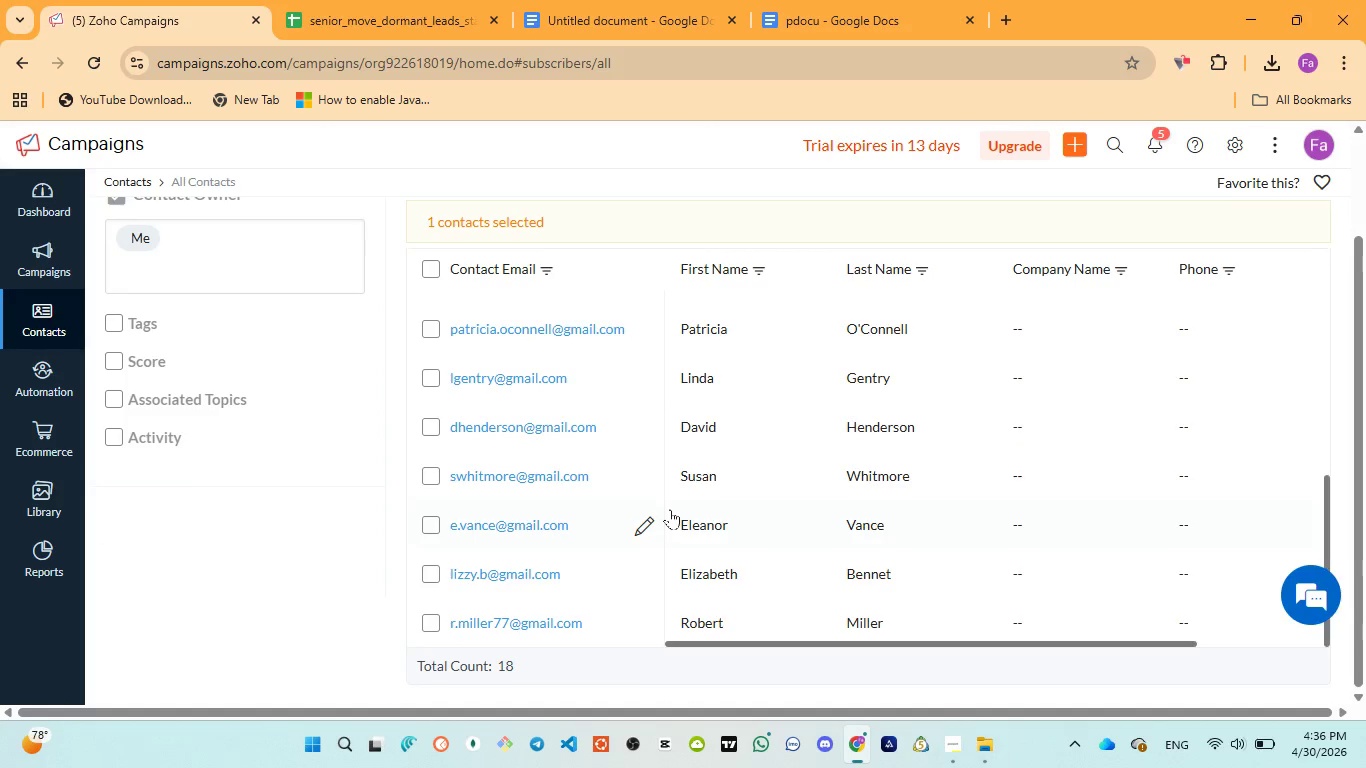 
scroll: coordinate [670, 508], scroll_direction: up, amount: 18.0
 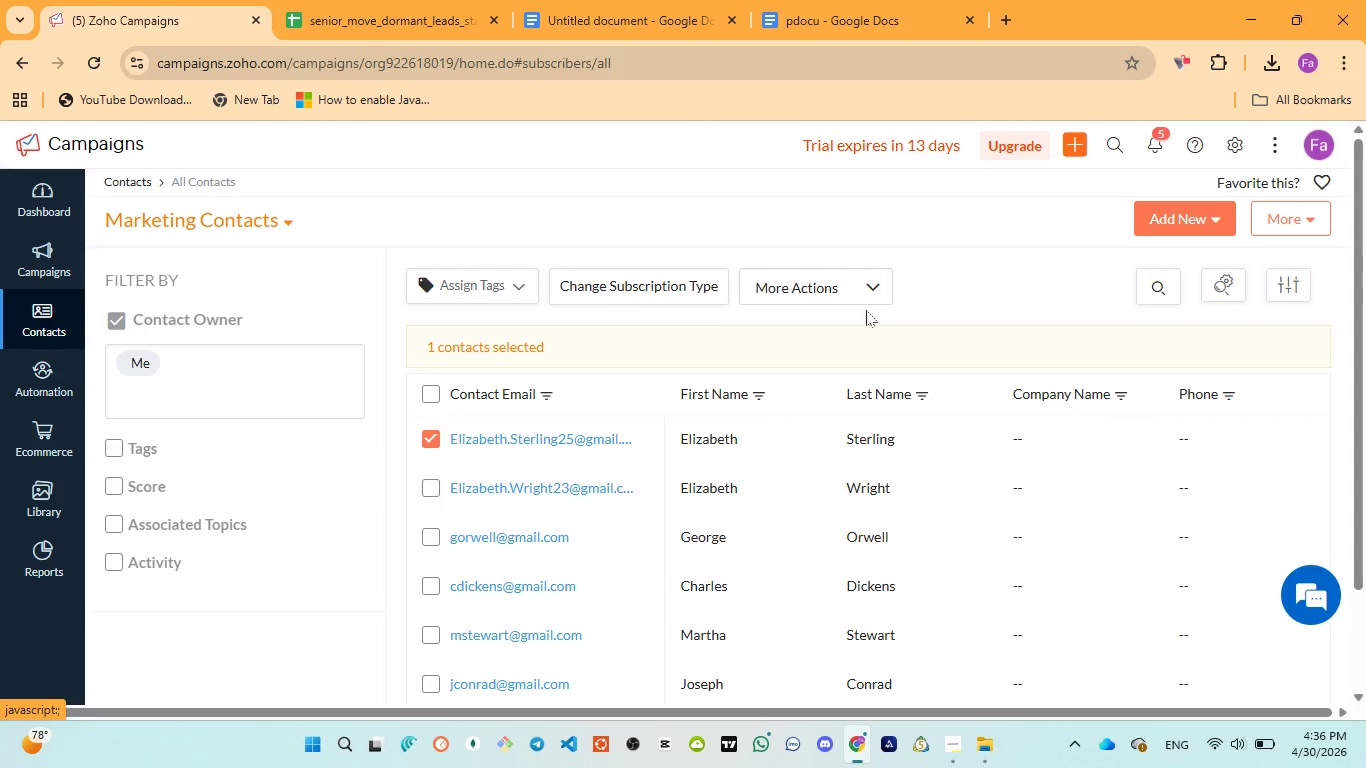 
left_click([886, 291])
 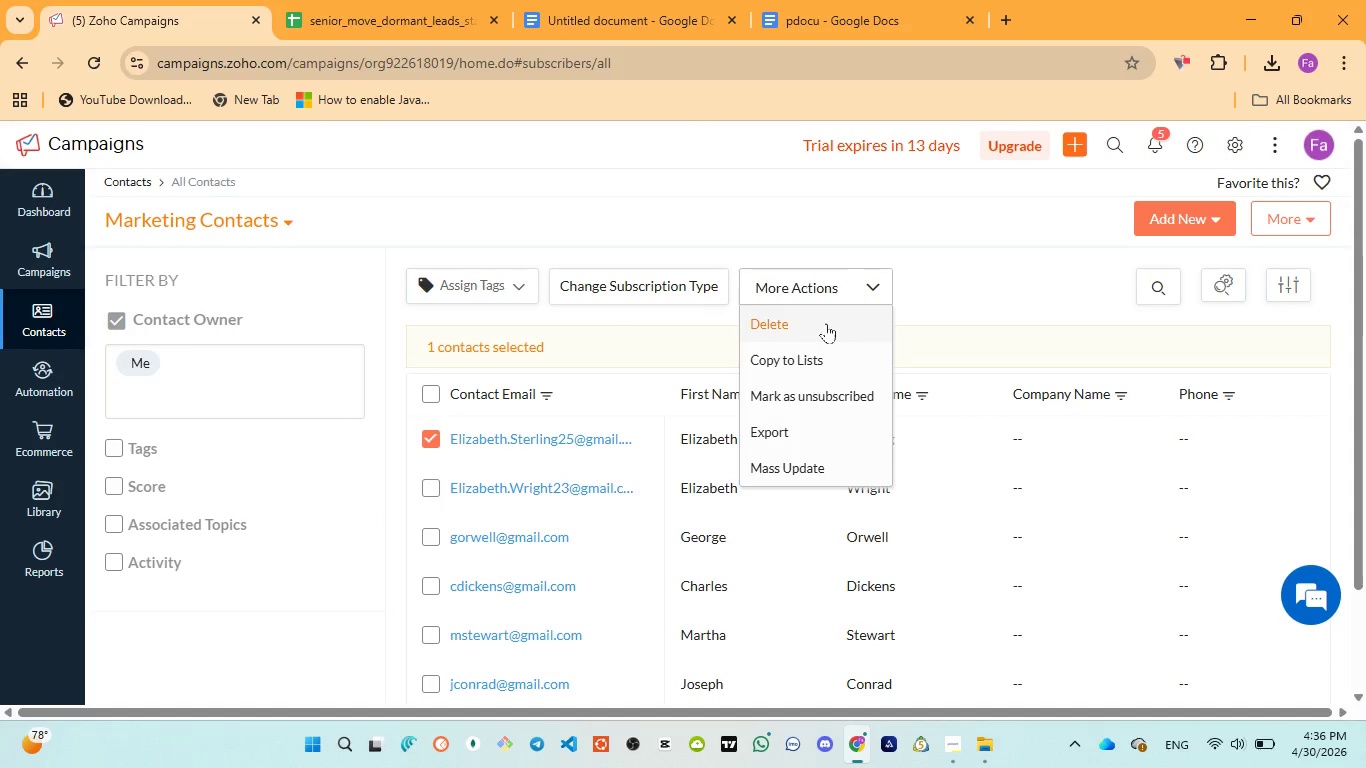 
left_click([816, 321])
 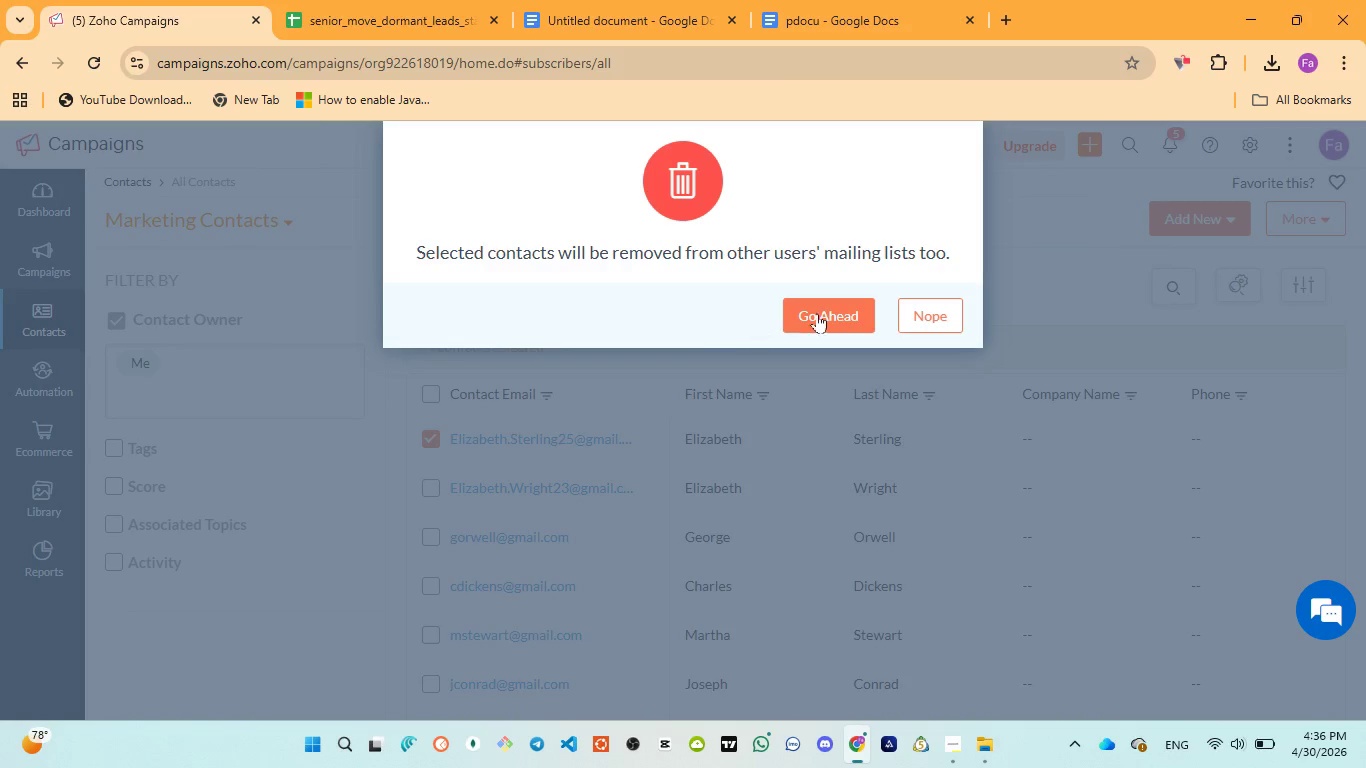 
left_click([832, 313])
 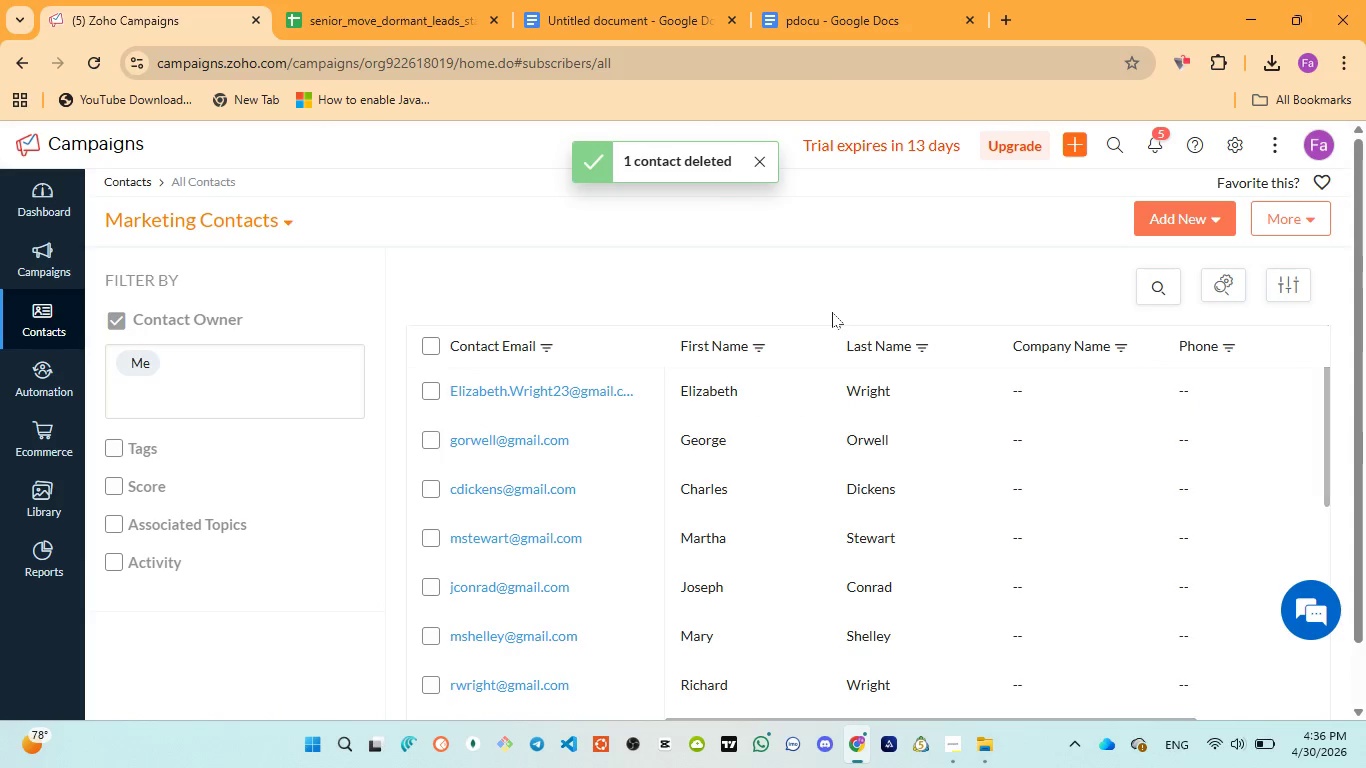 
wait(13.81)
 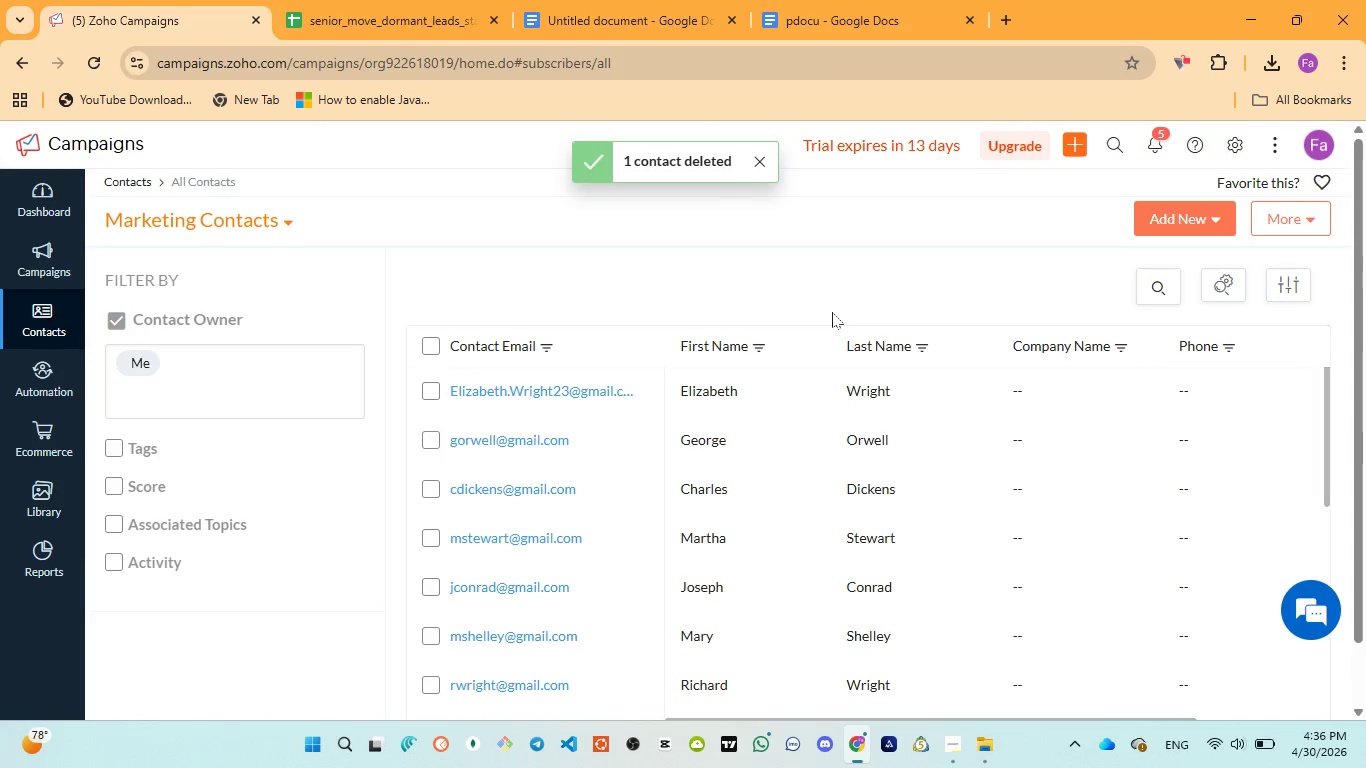 
left_click([428, 346])
 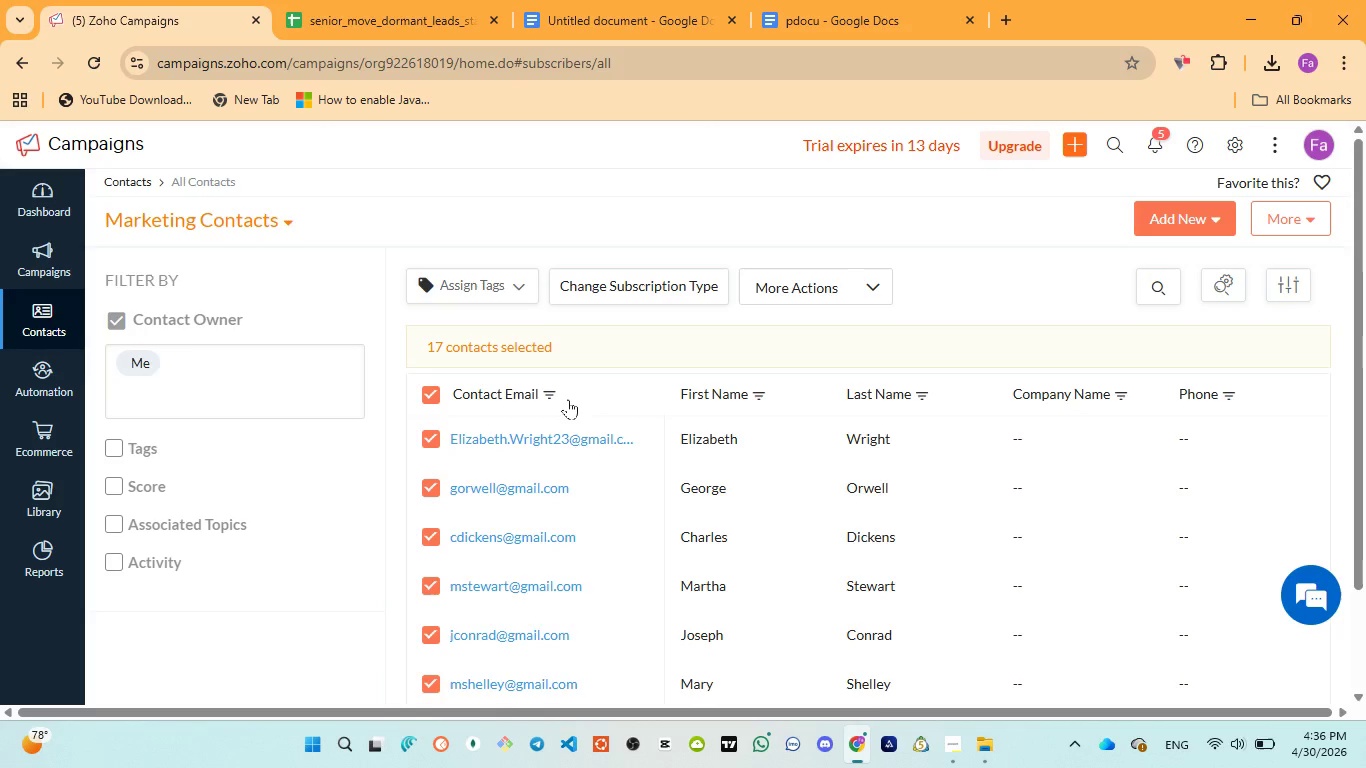 
scroll: coordinate [629, 399], scroll_direction: down, amount: 3.0
 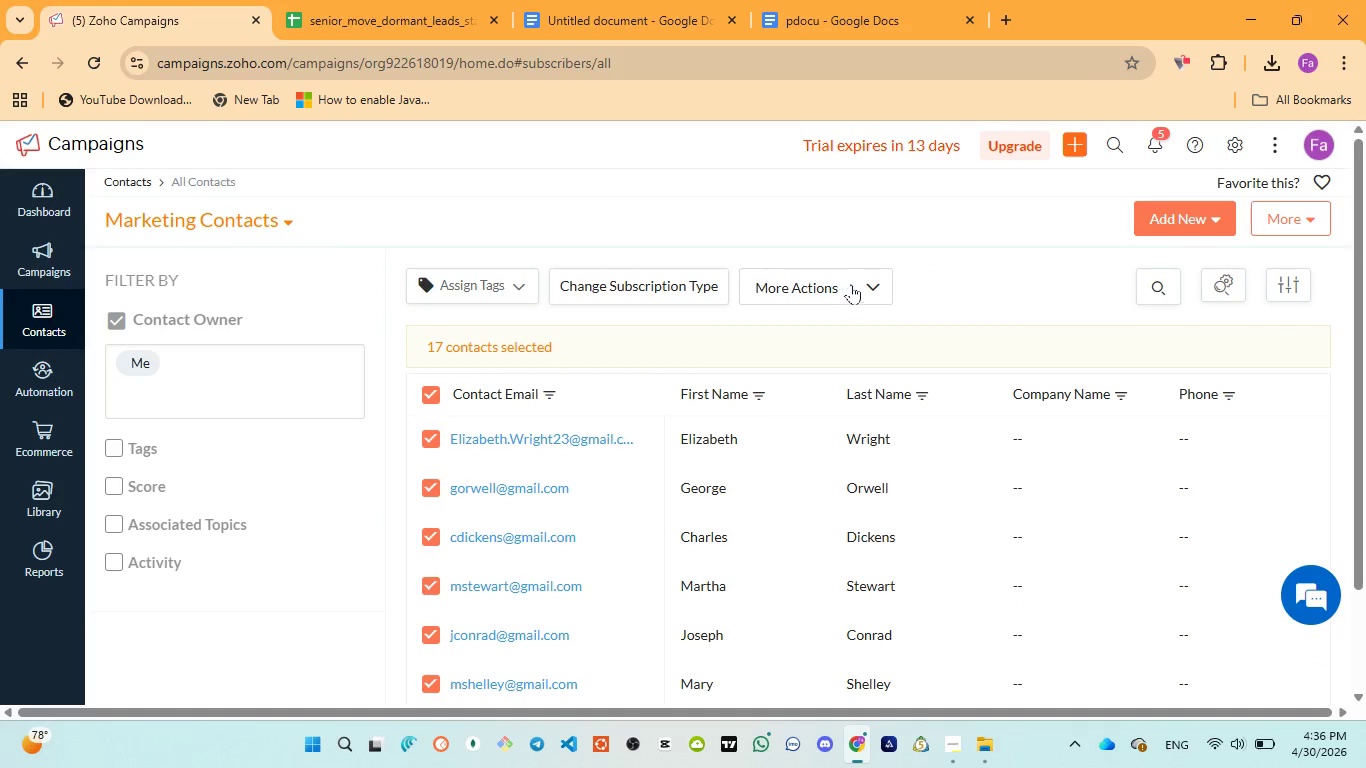 
left_click([853, 283])
 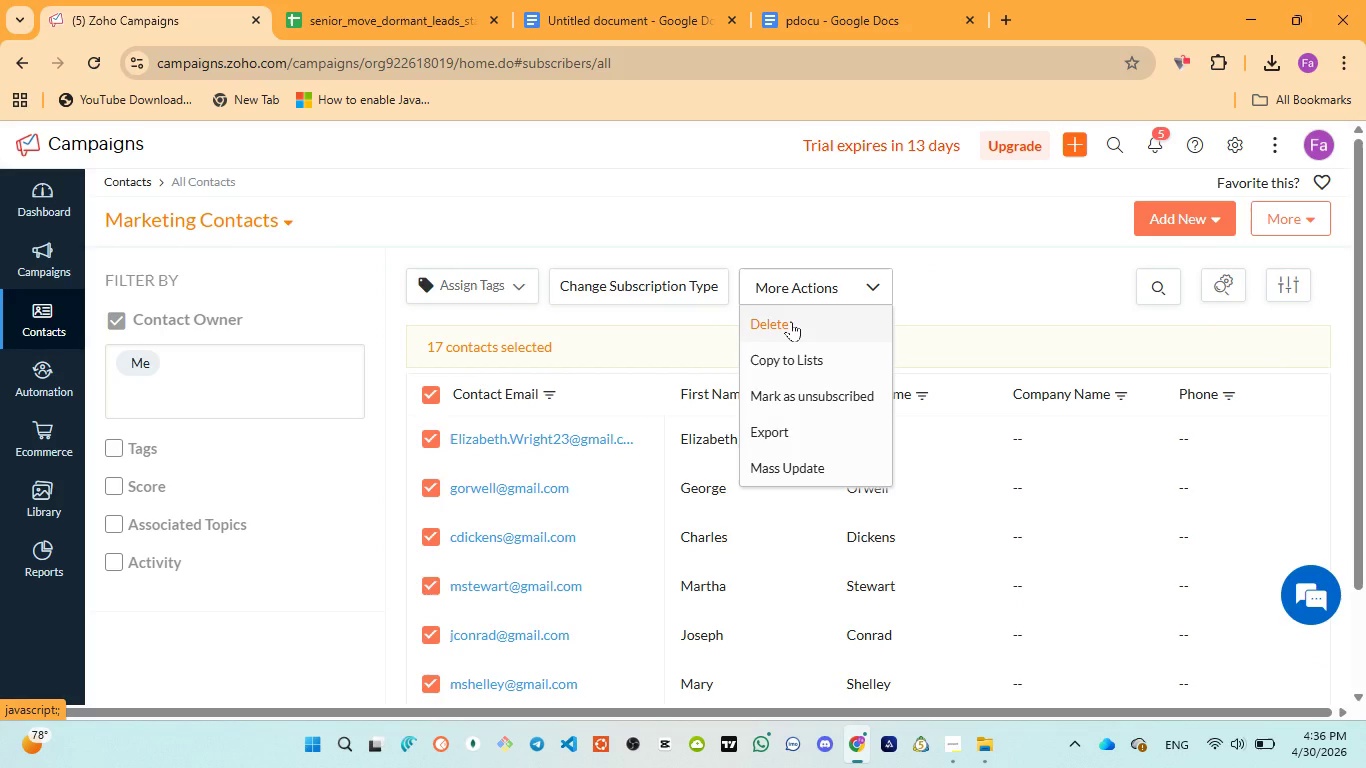 
left_click([792, 321])
 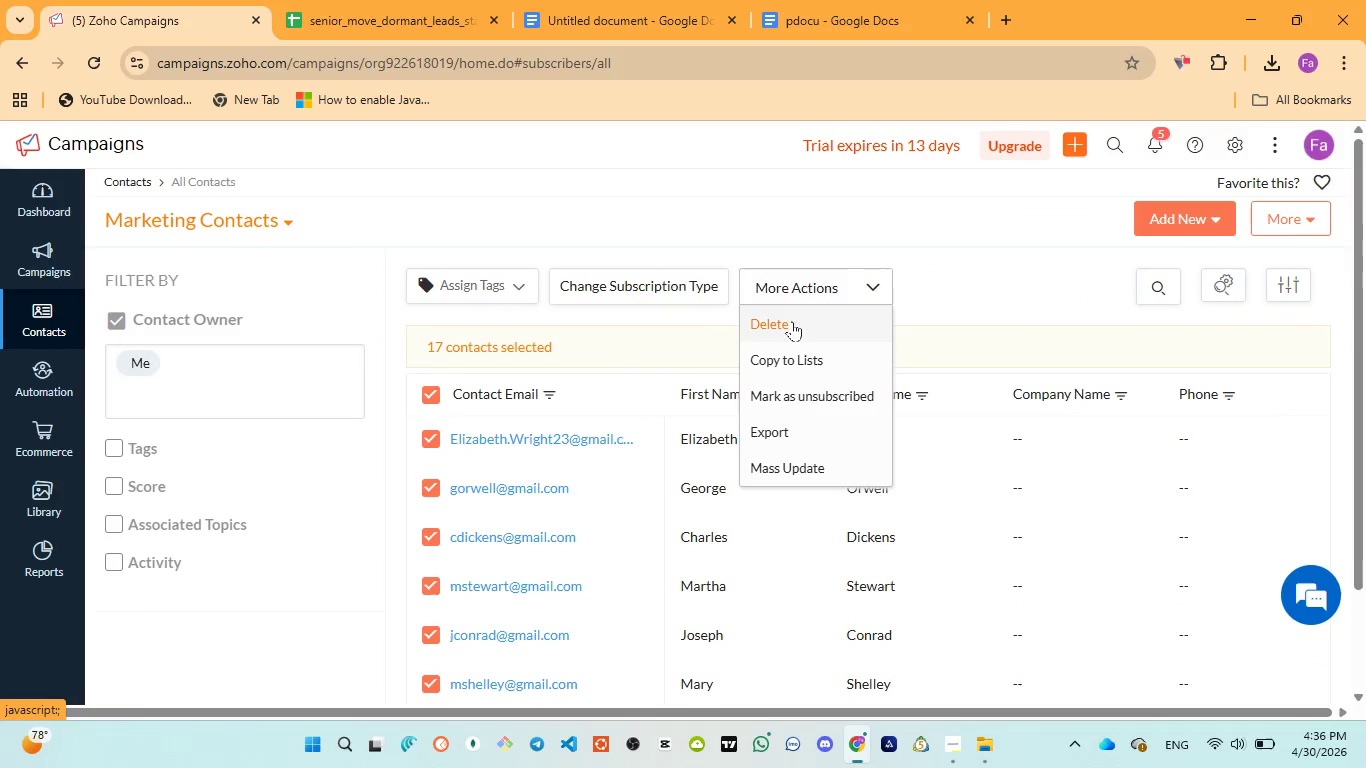 
left_click([814, 314])
 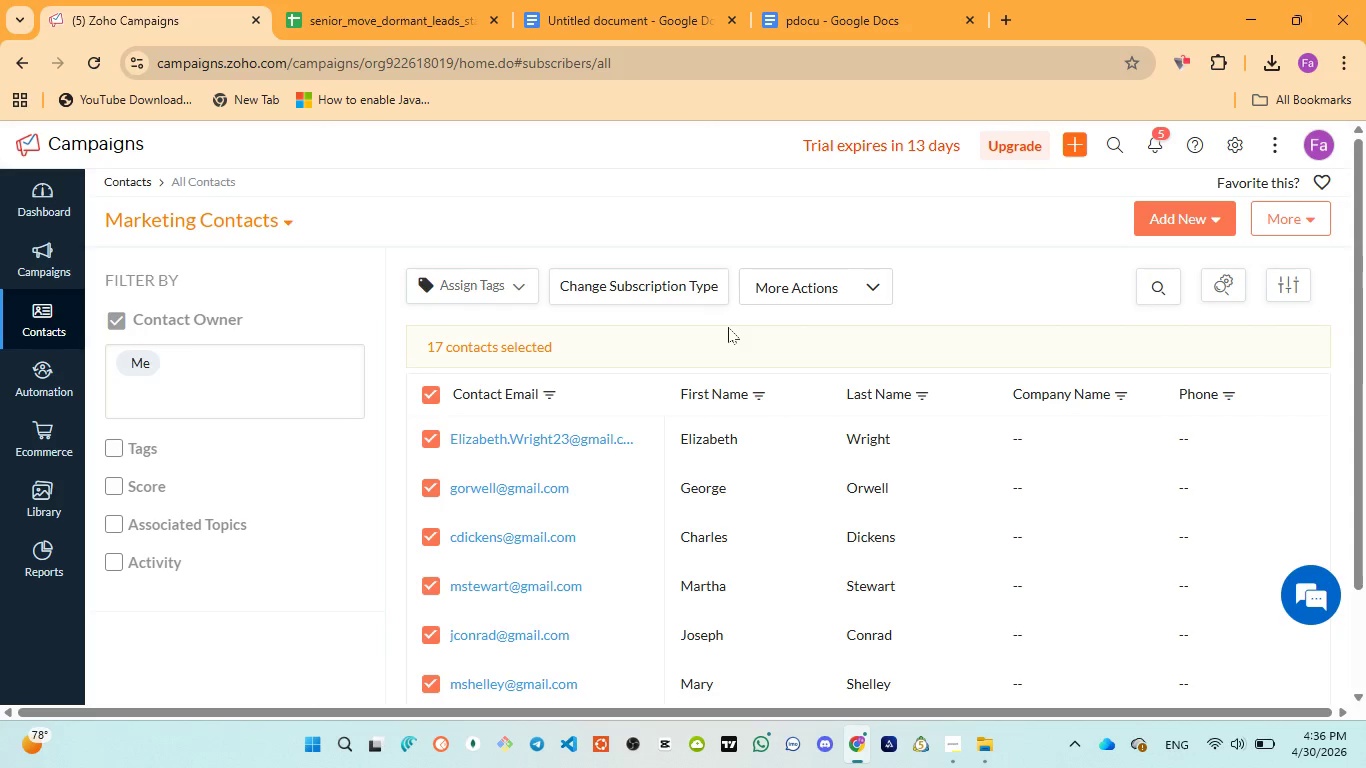 
wait(11.02)
 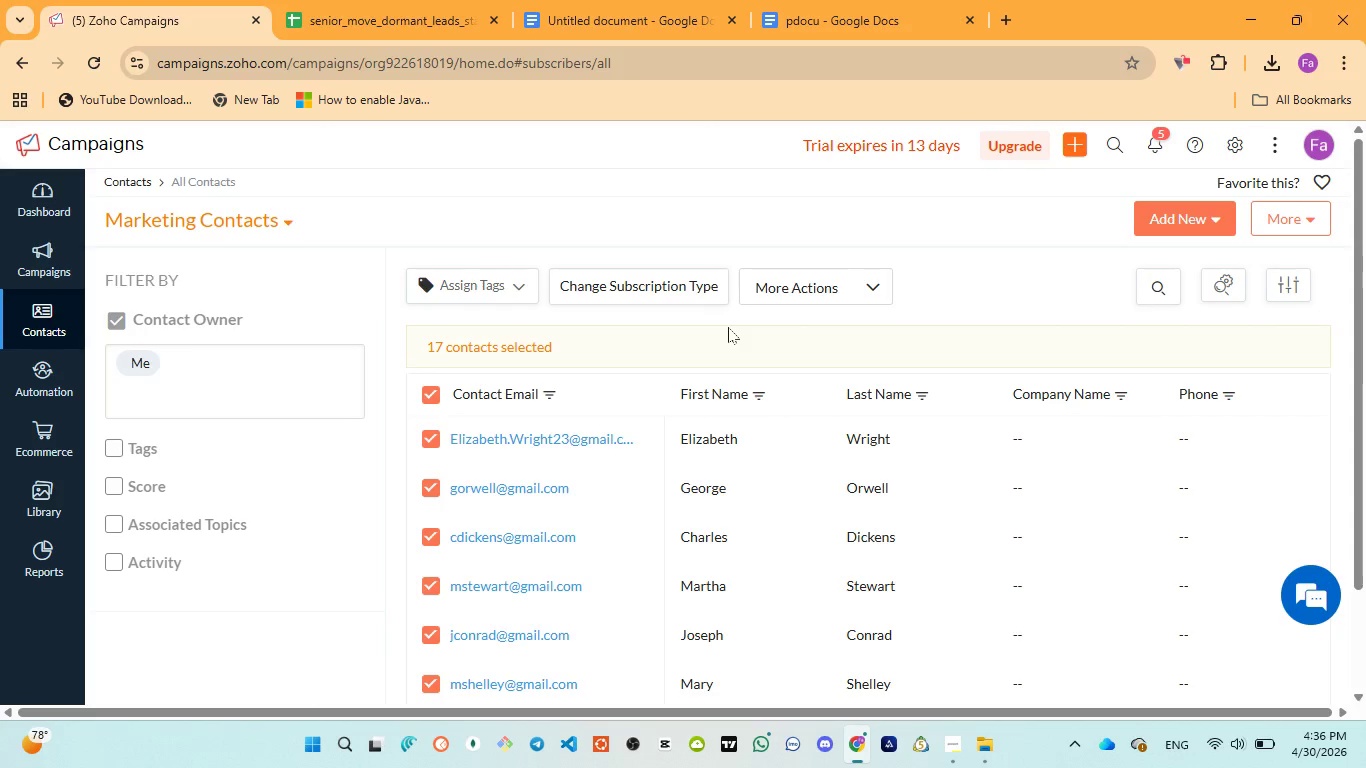 
left_click([319, 23])
 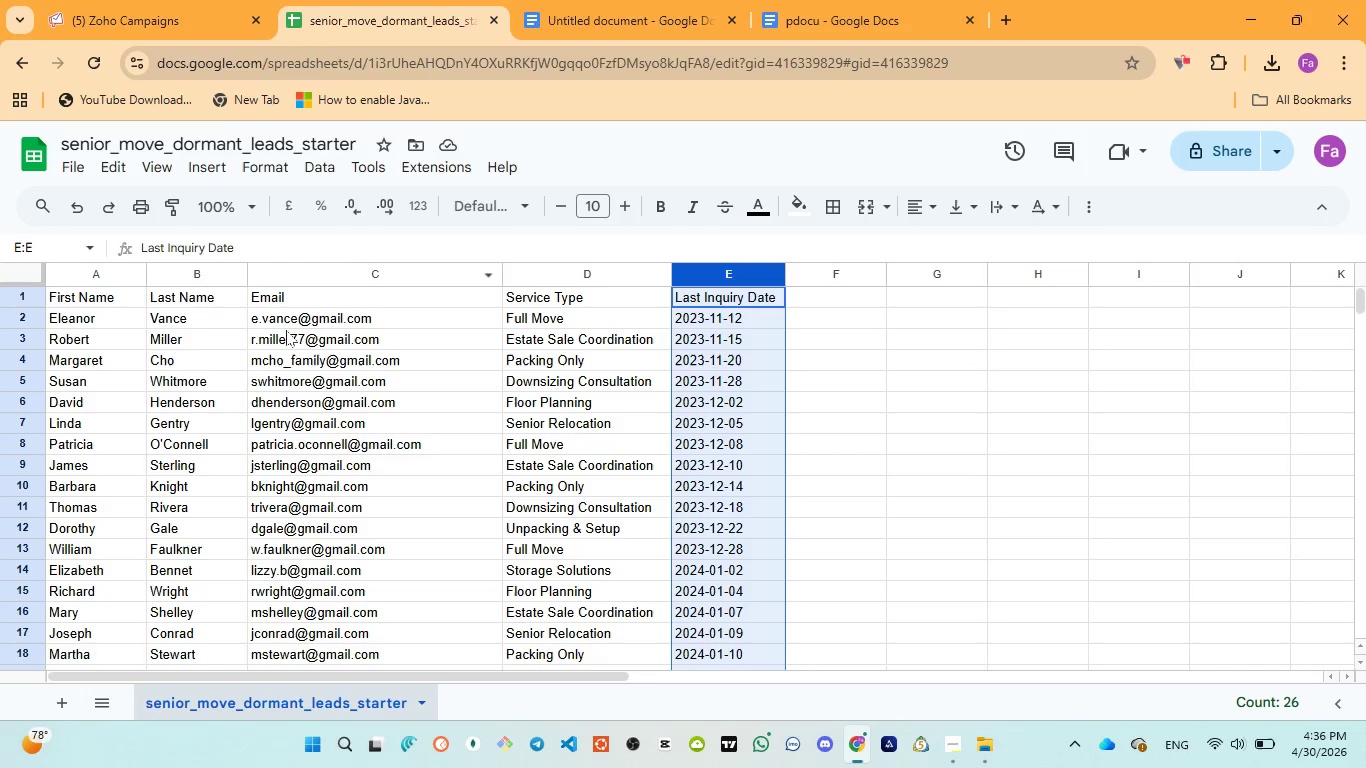 
left_click([310, 321])
 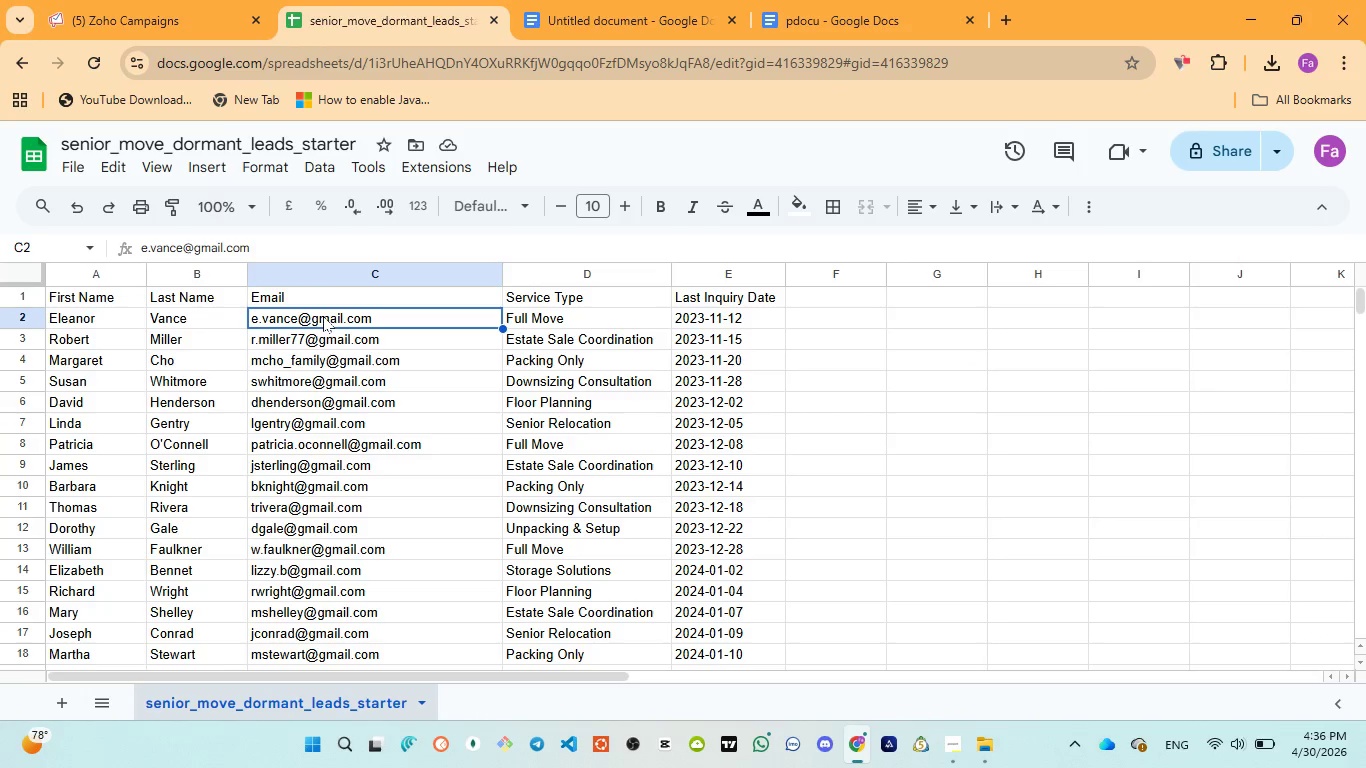 
left_click([323, 316])
 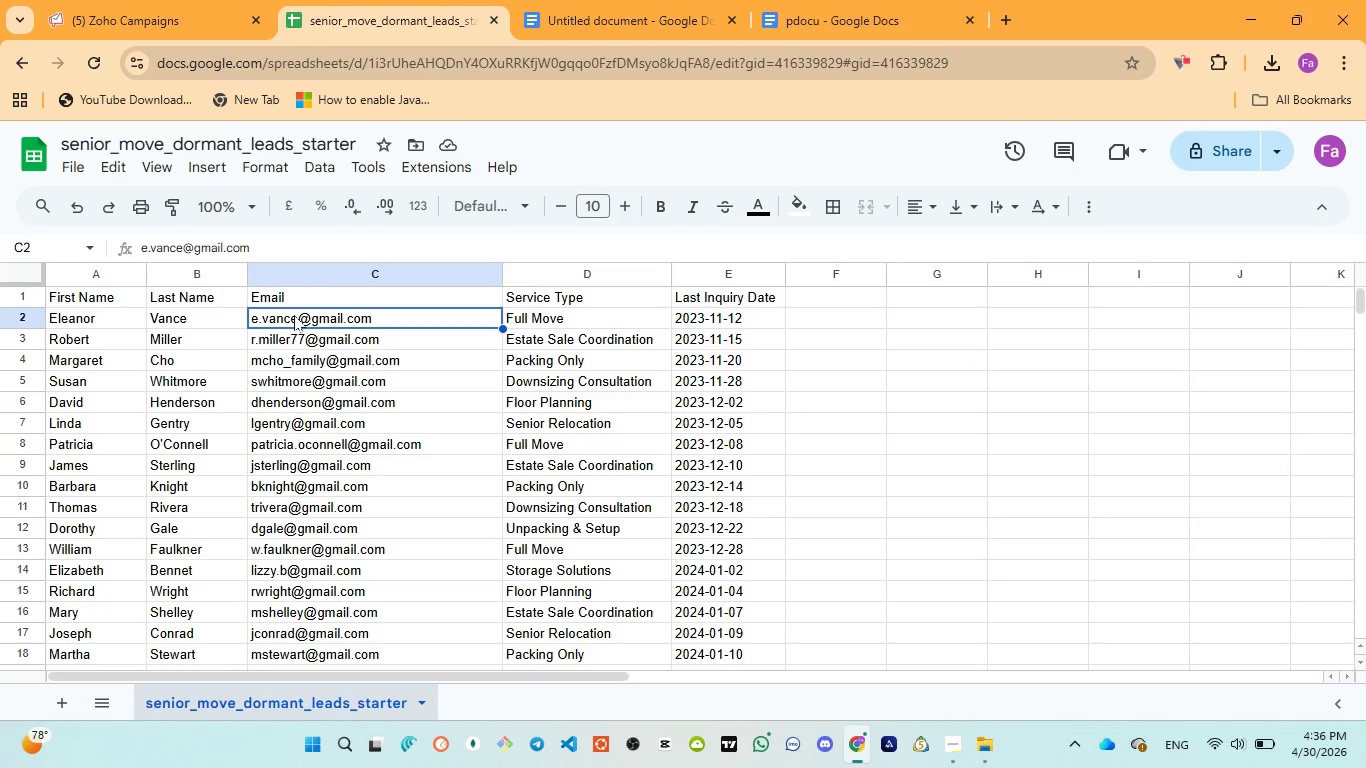 
double_click([294, 315])
 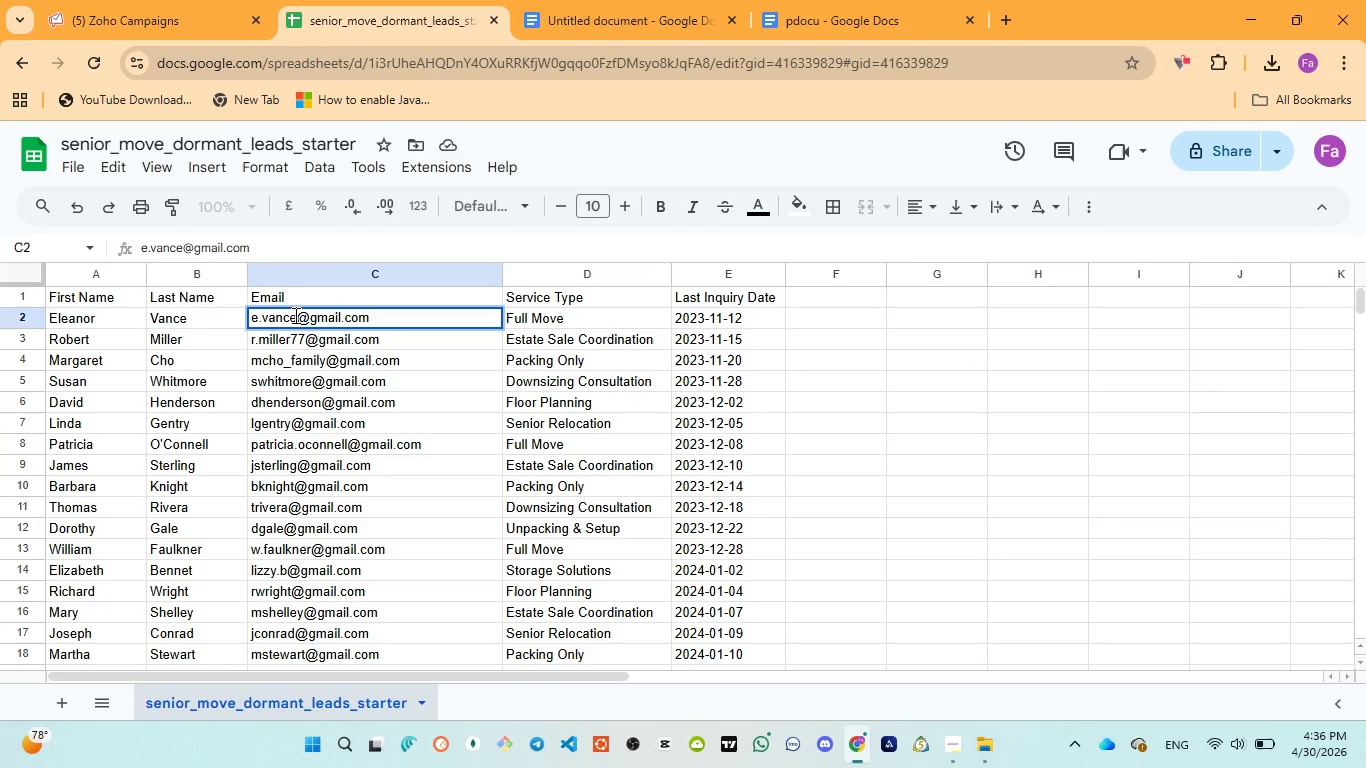 
left_click([294, 315])
 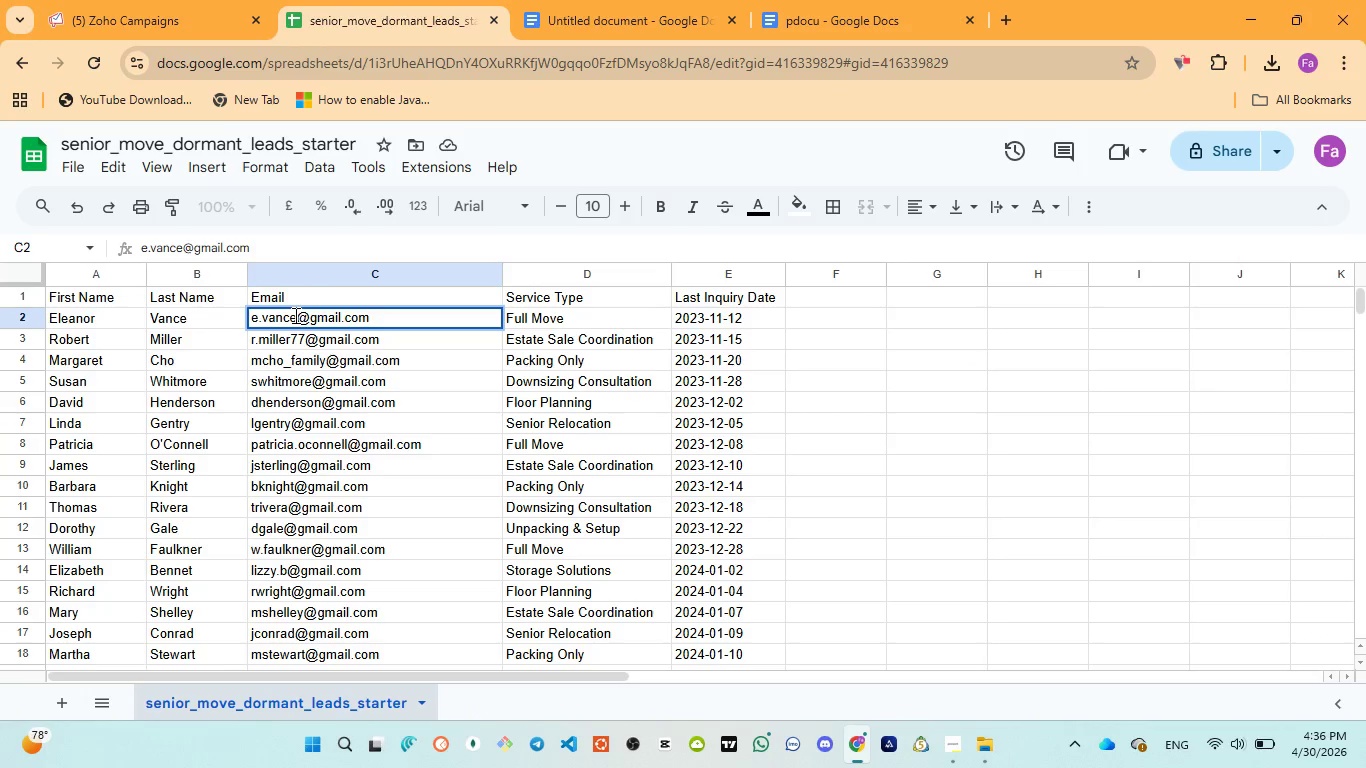 
key(1)
 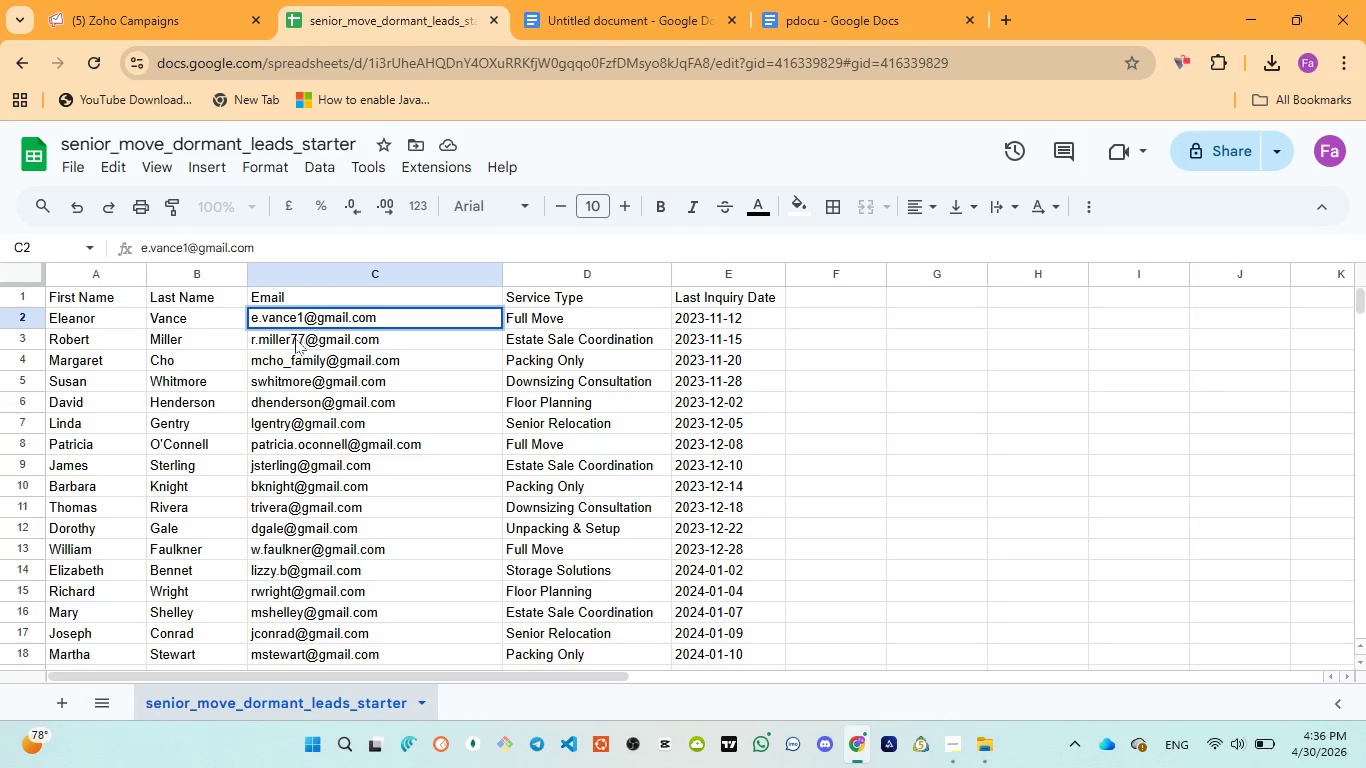 
left_click([295, 339])
 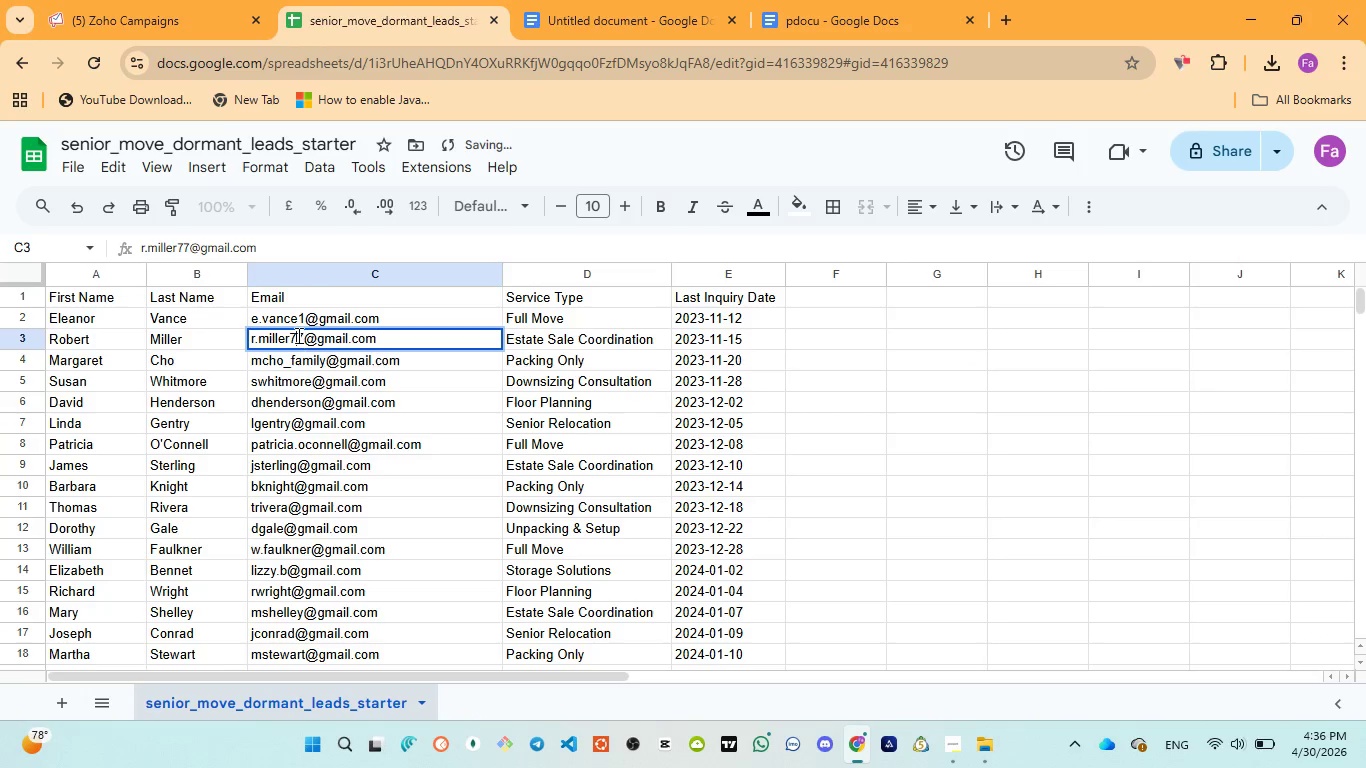 
triple_click([297, 335])
 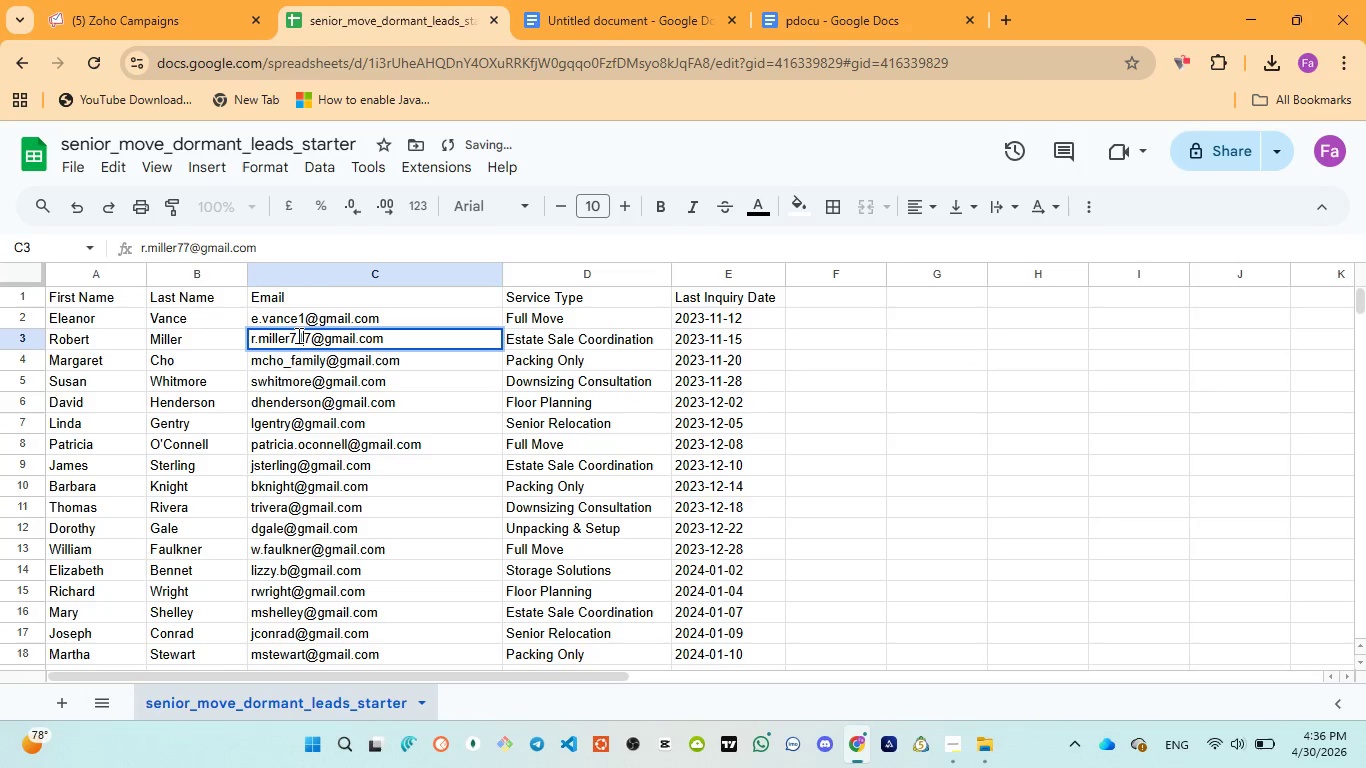 
key(1)
 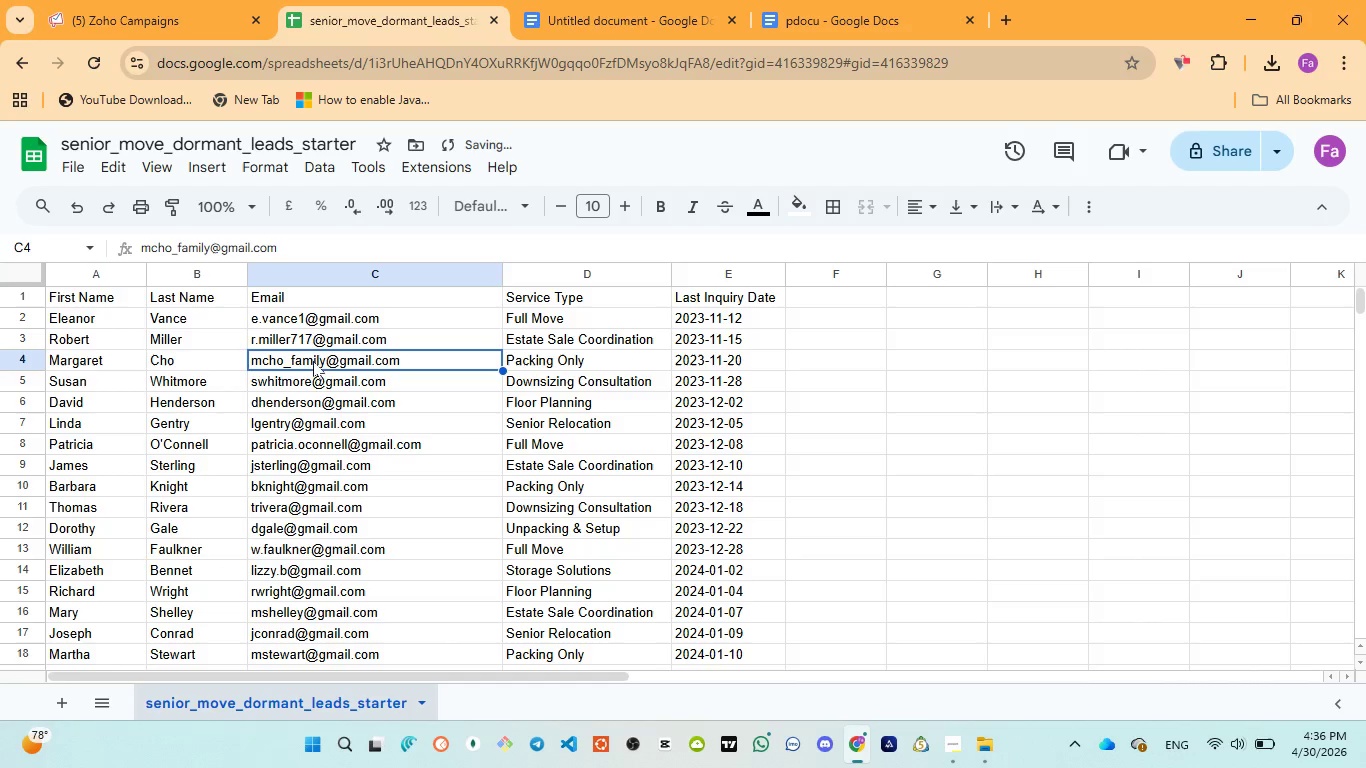 
double_click([314, 360])
 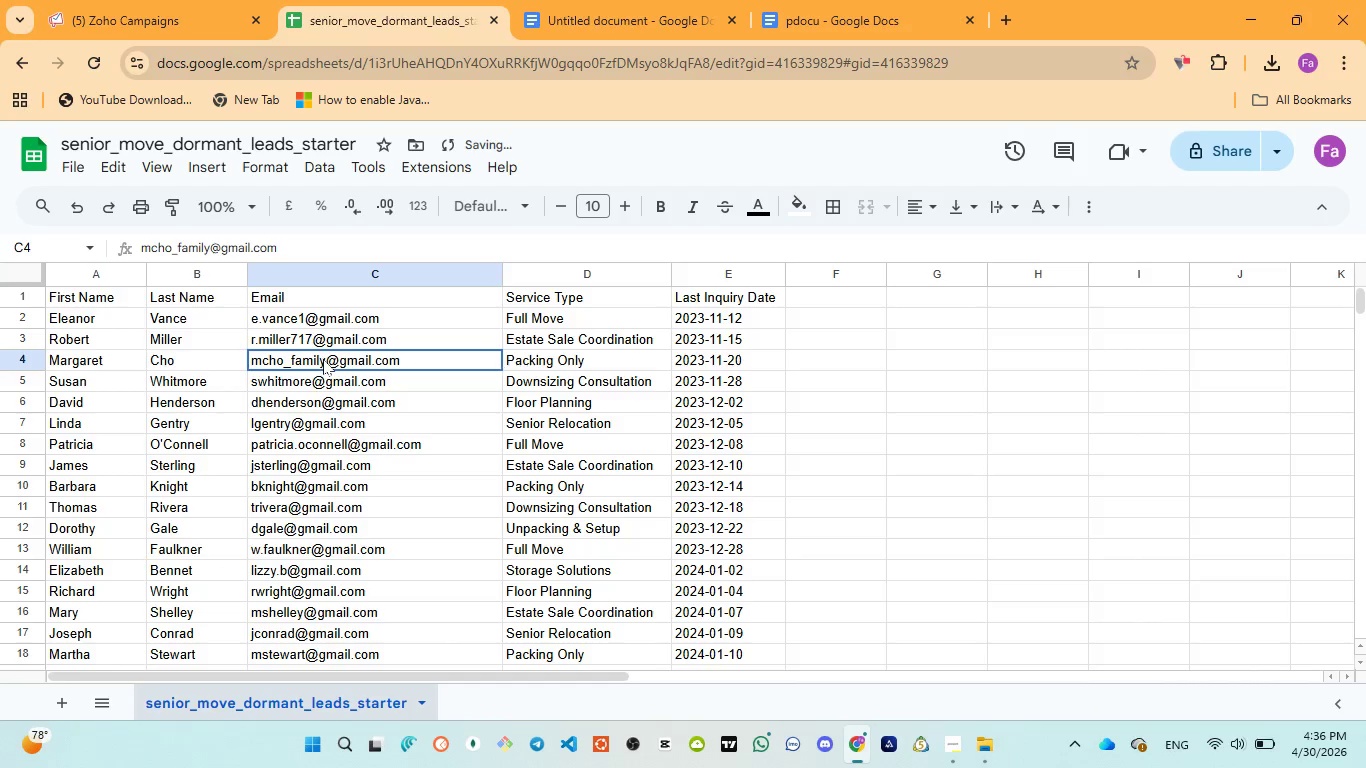 
double_click([323, 359])
 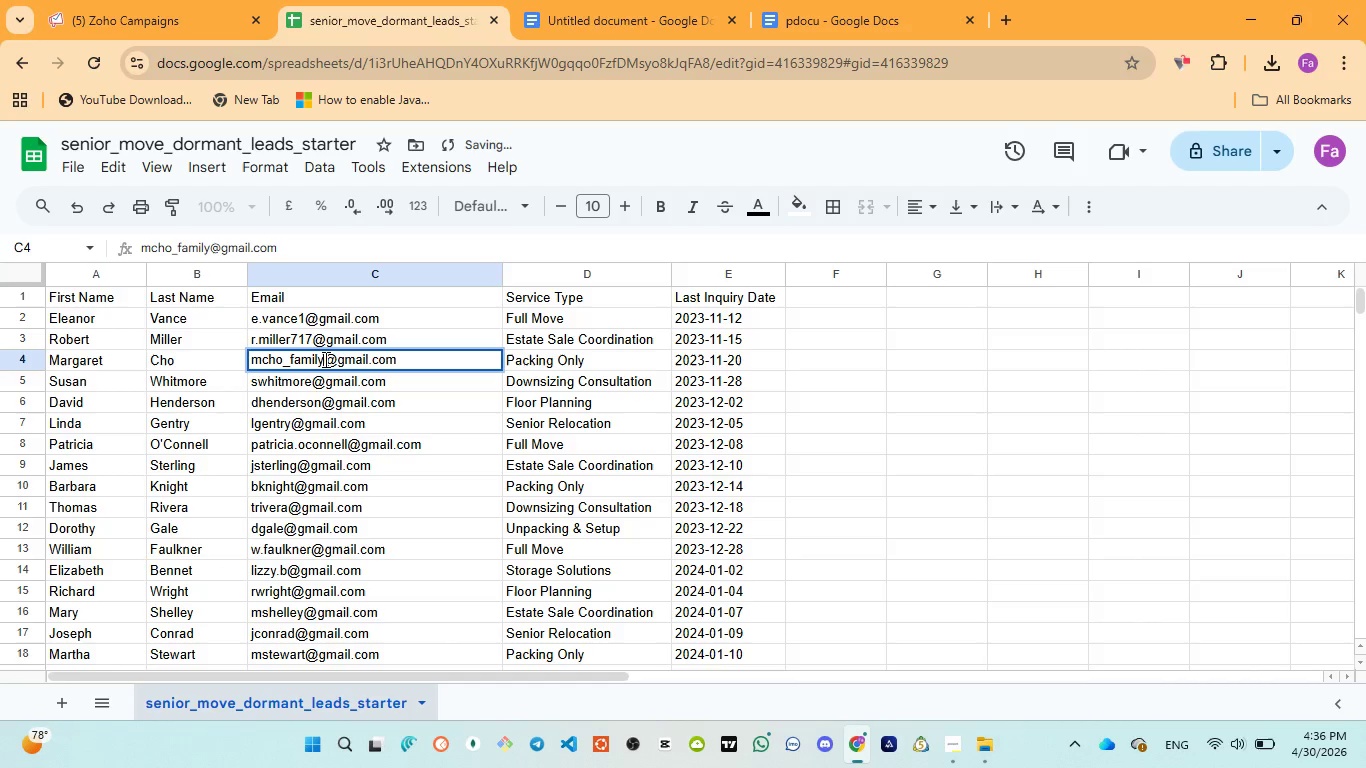 
left_click([324, 359])
 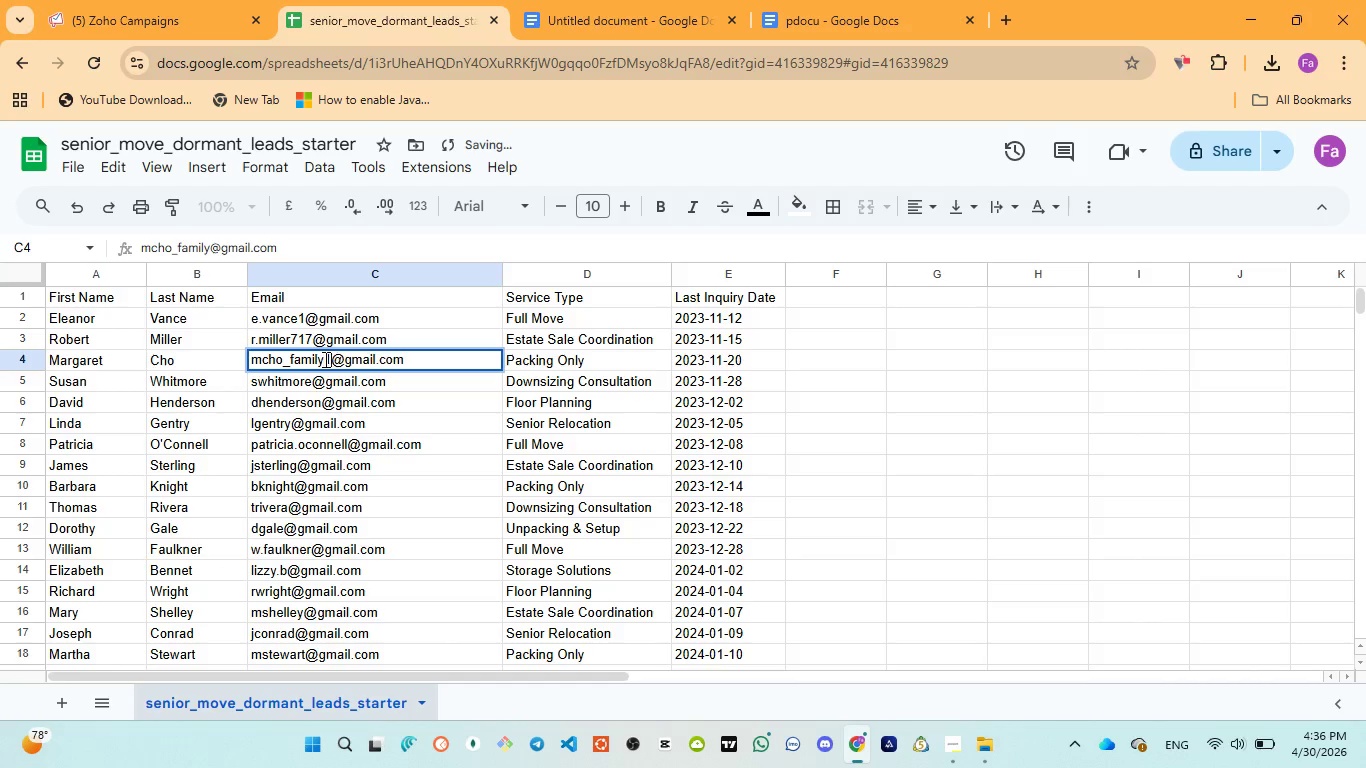 
key(1)
 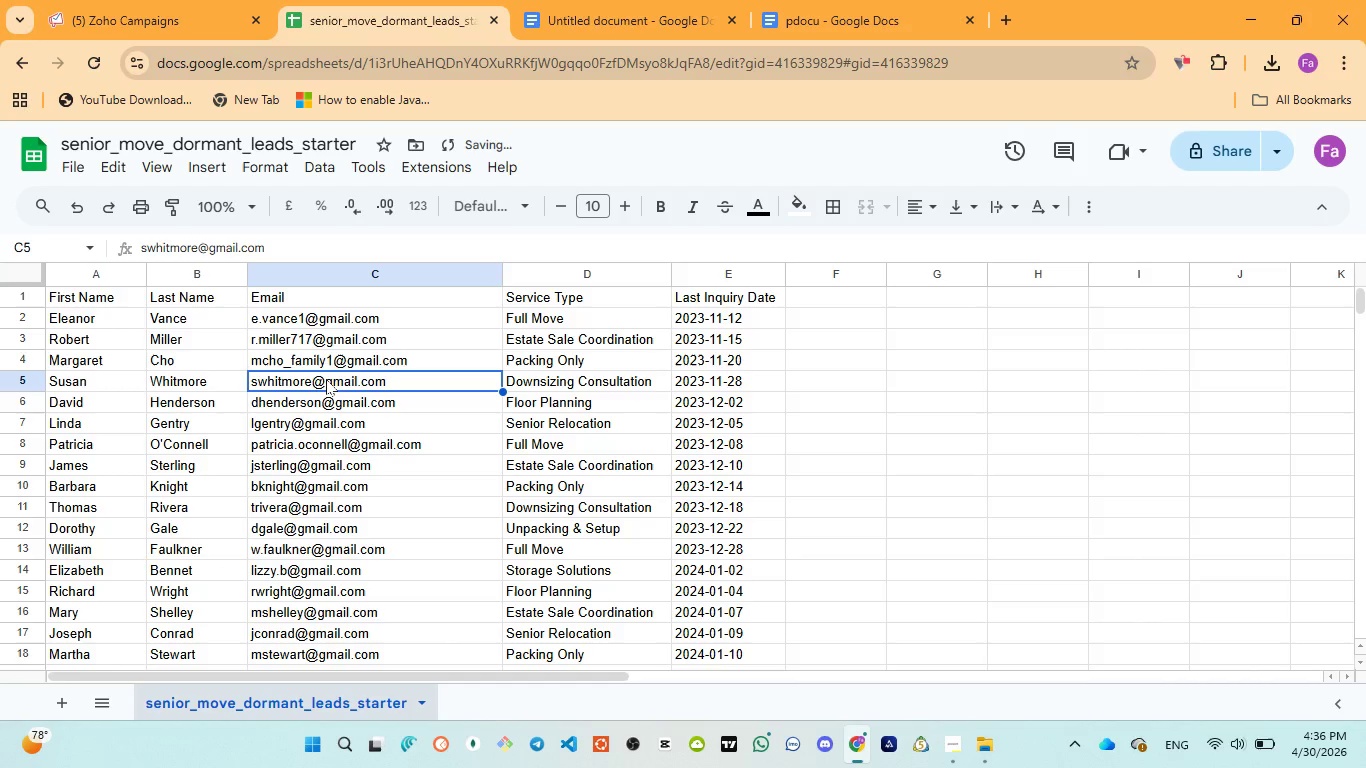 
double_click([326, 379])
 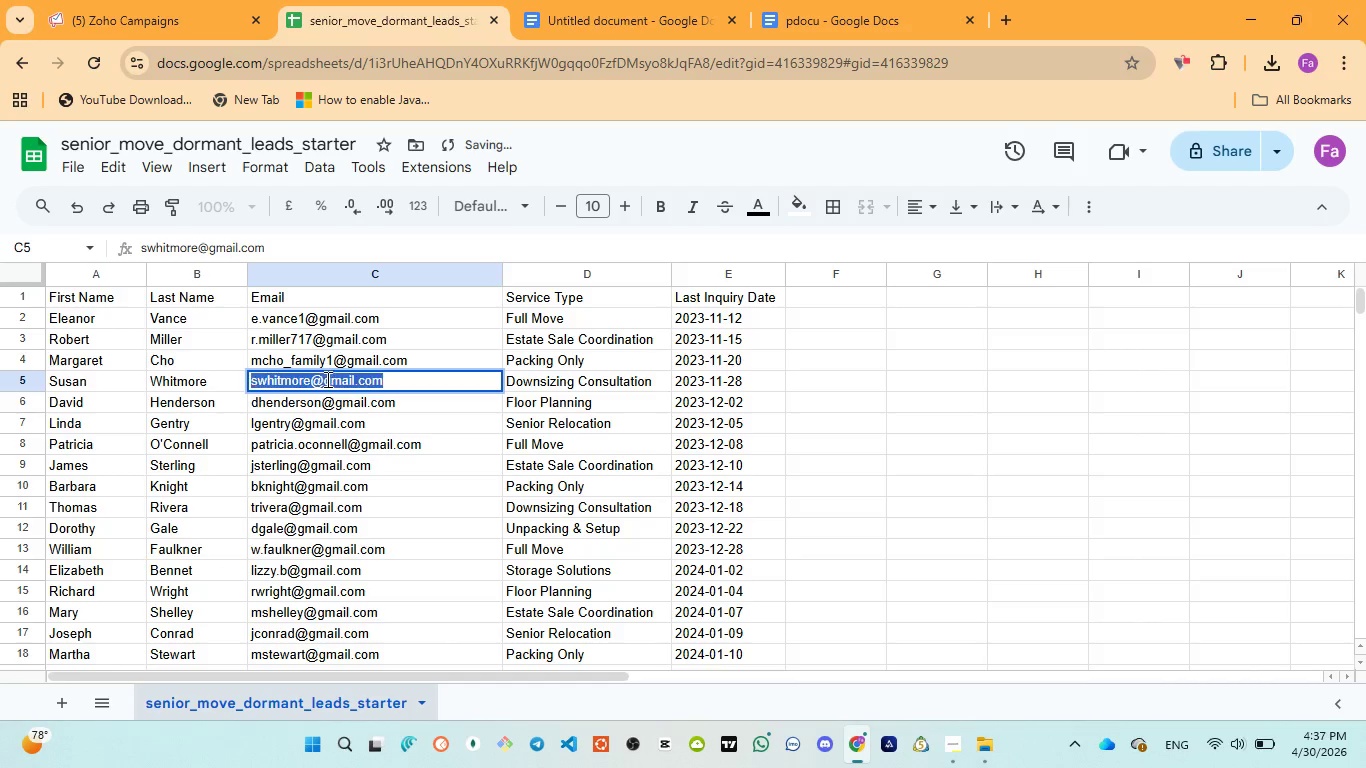 
triple_click([326, 379])
 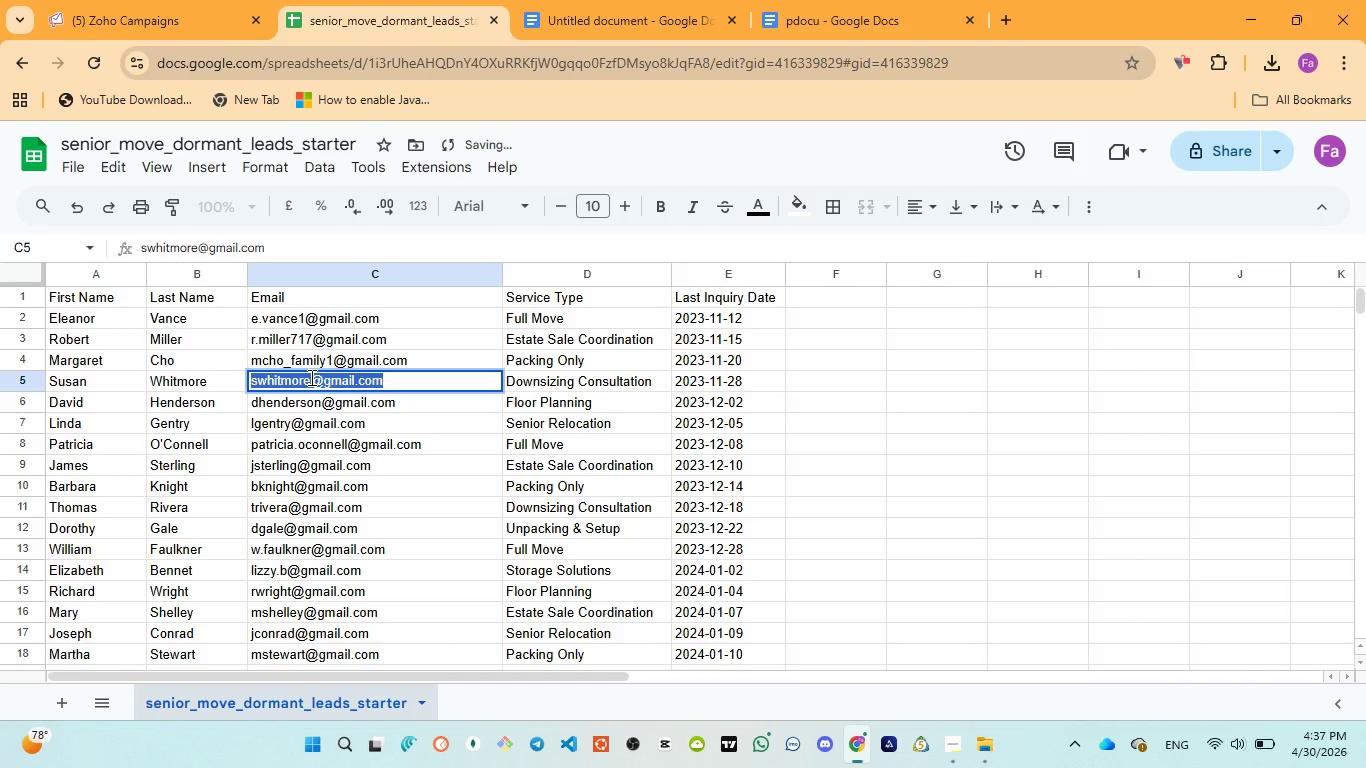 
left_click([310, 377])
 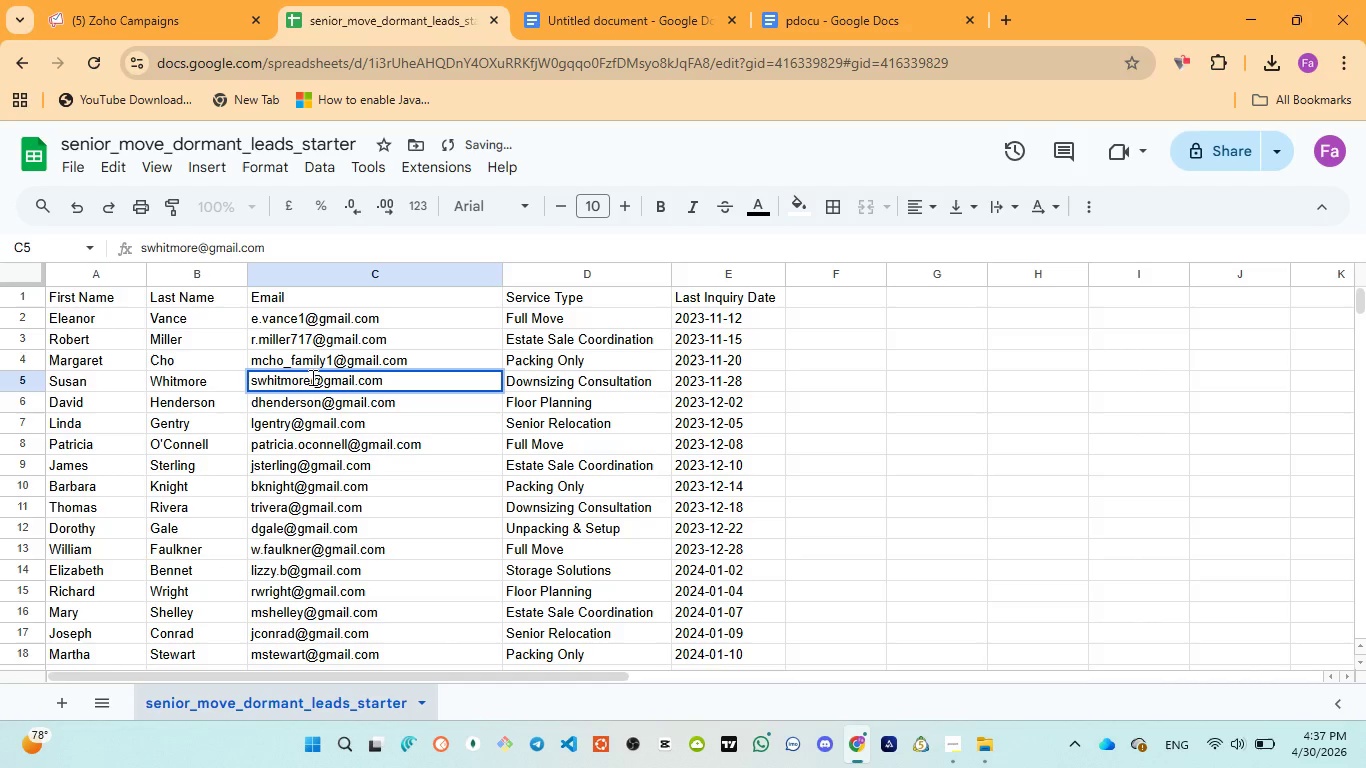 
key(1)
 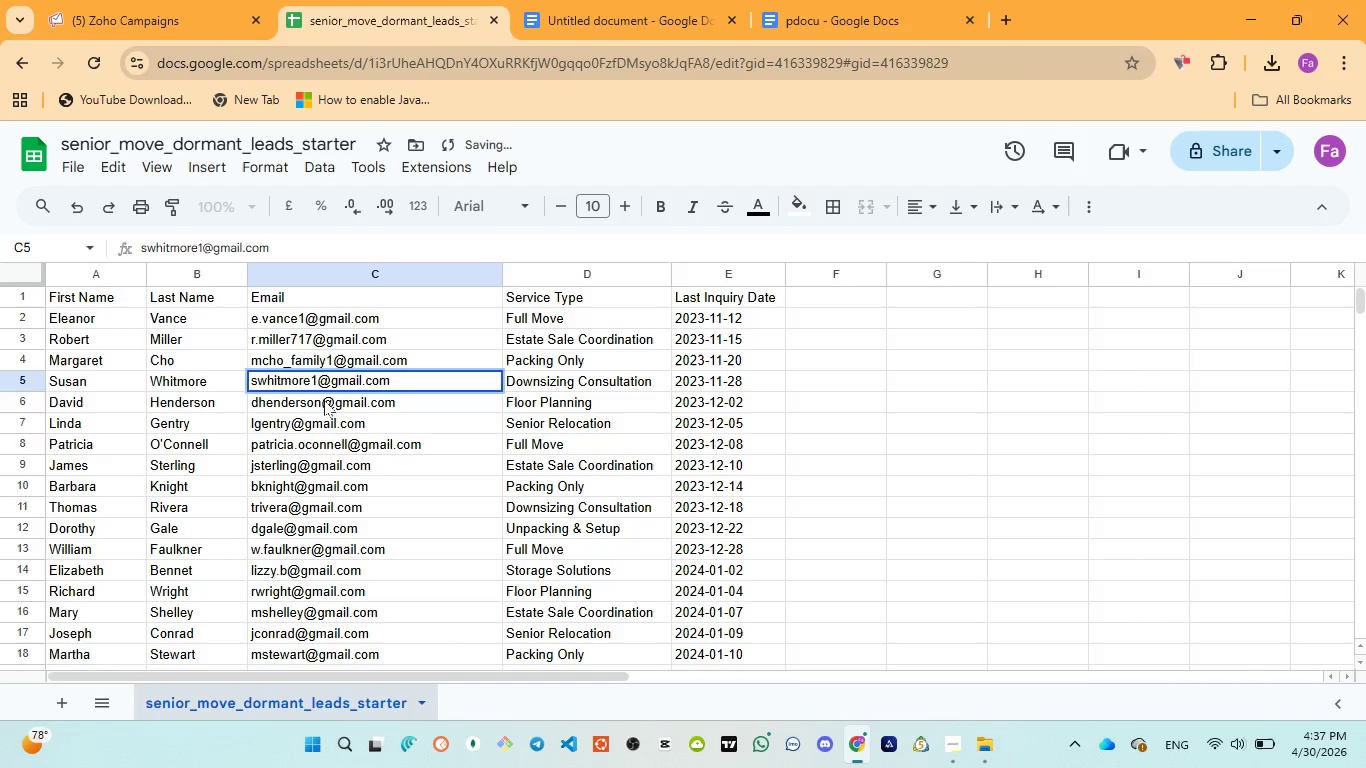 
double_click([324, 400])
 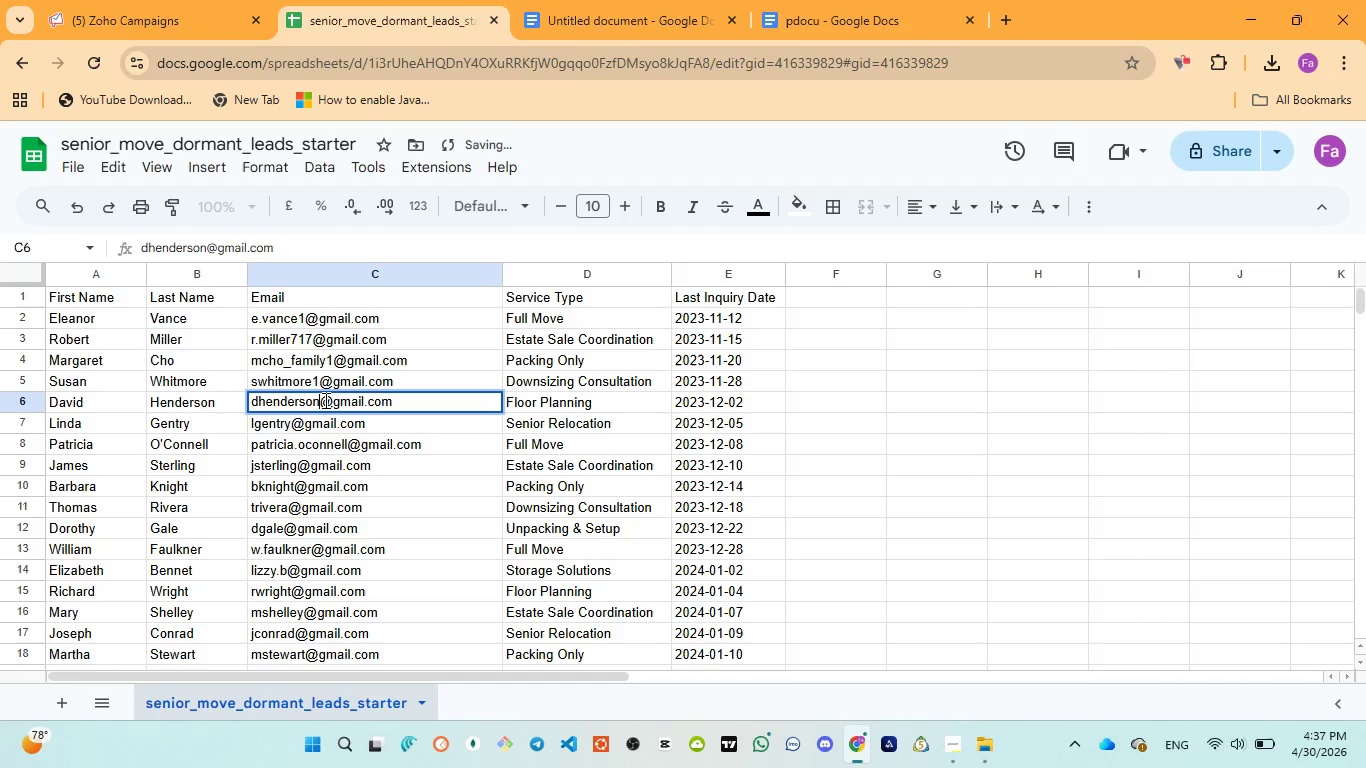 
triple_click([324, 400])
 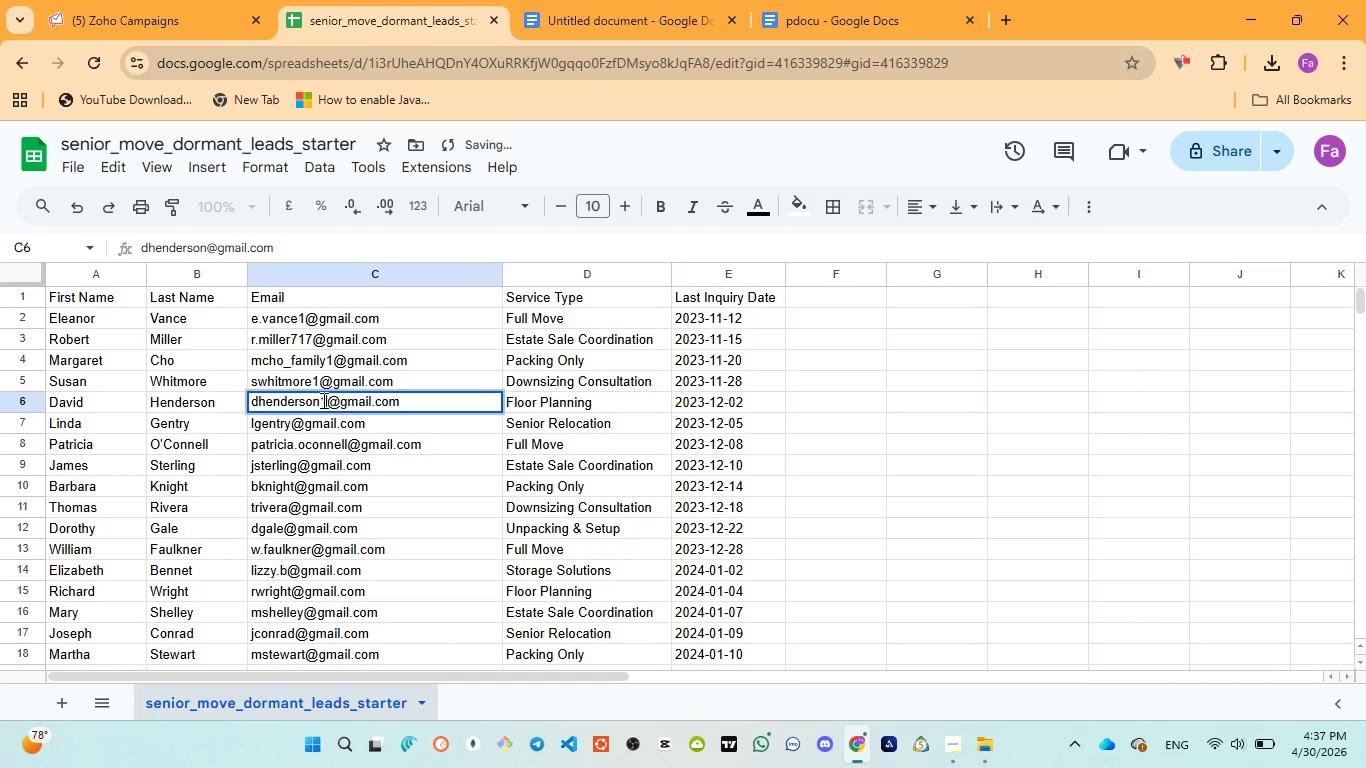 
key(1)
 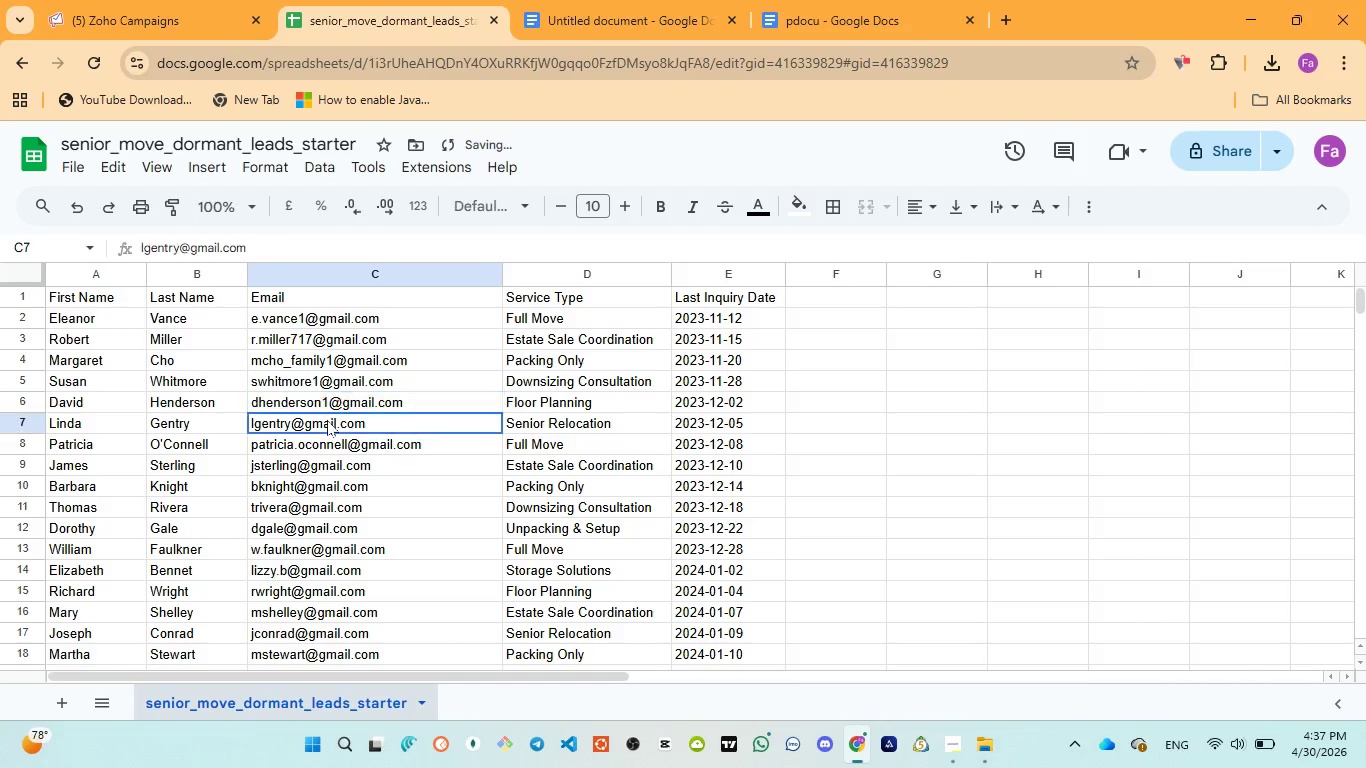 
double_click([327, 420])
 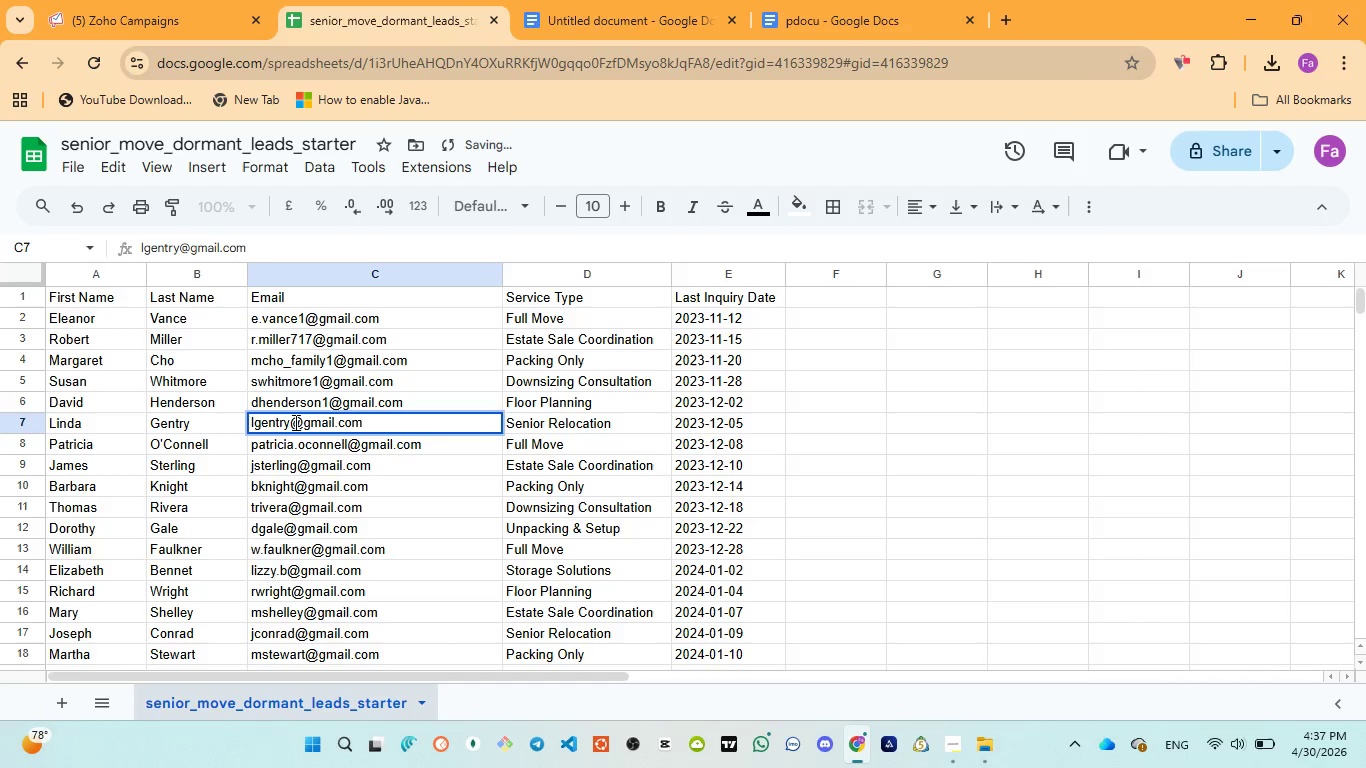 
left_click([294, 423])
 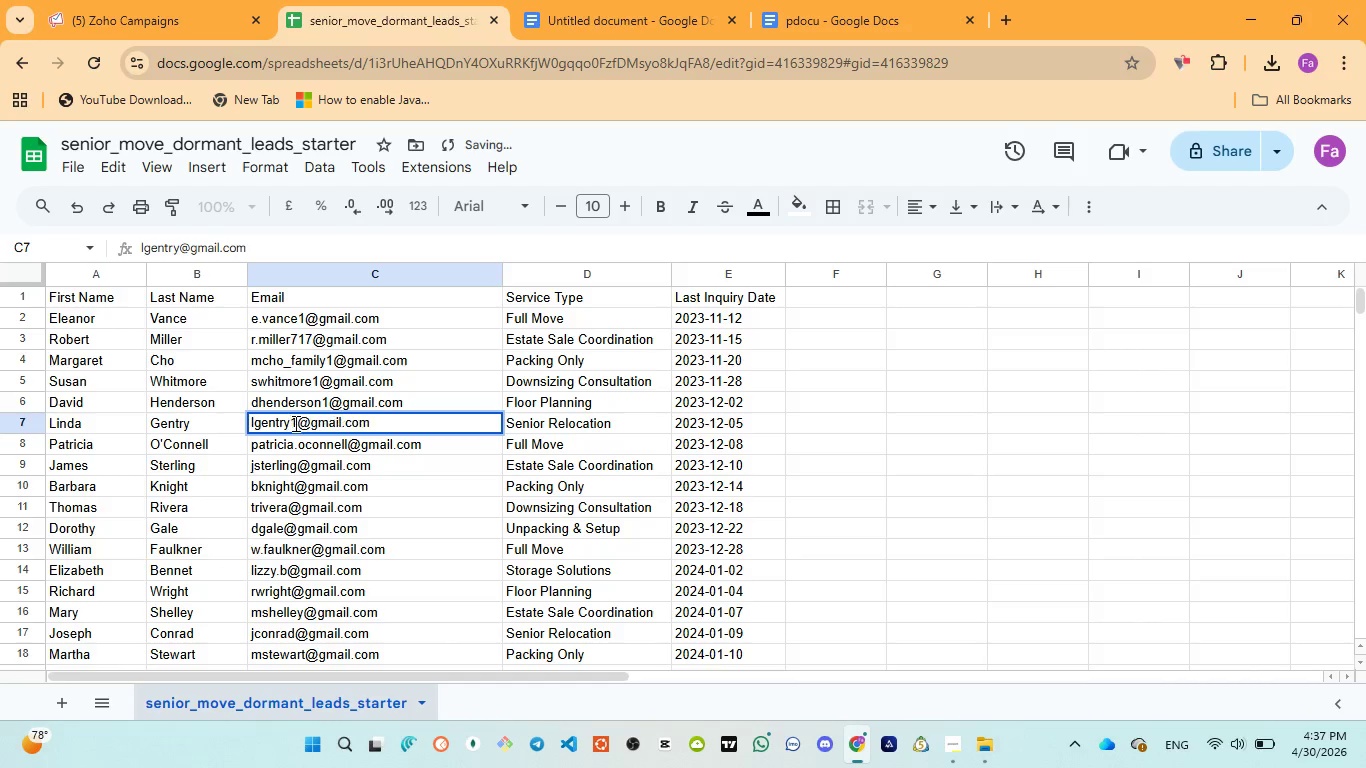 
key(1)
 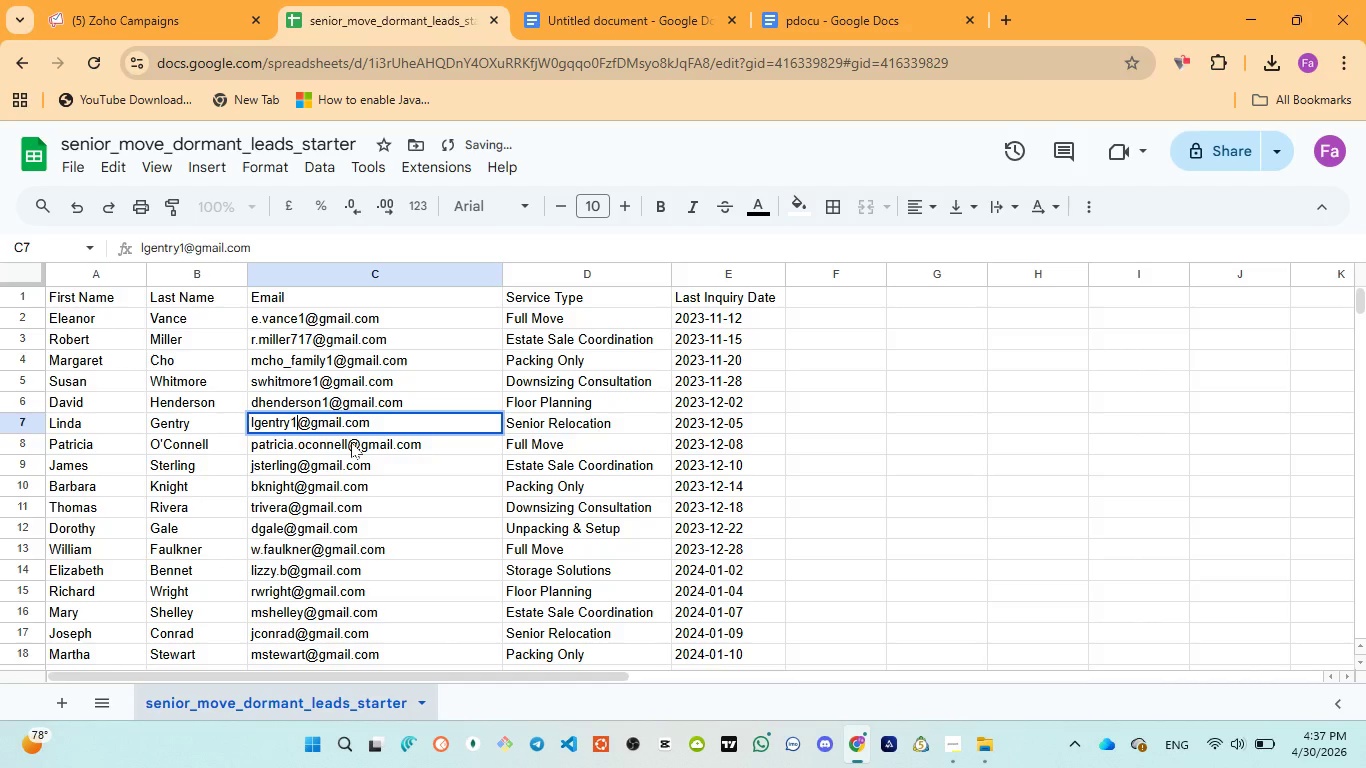 
double_click([351, 442])
 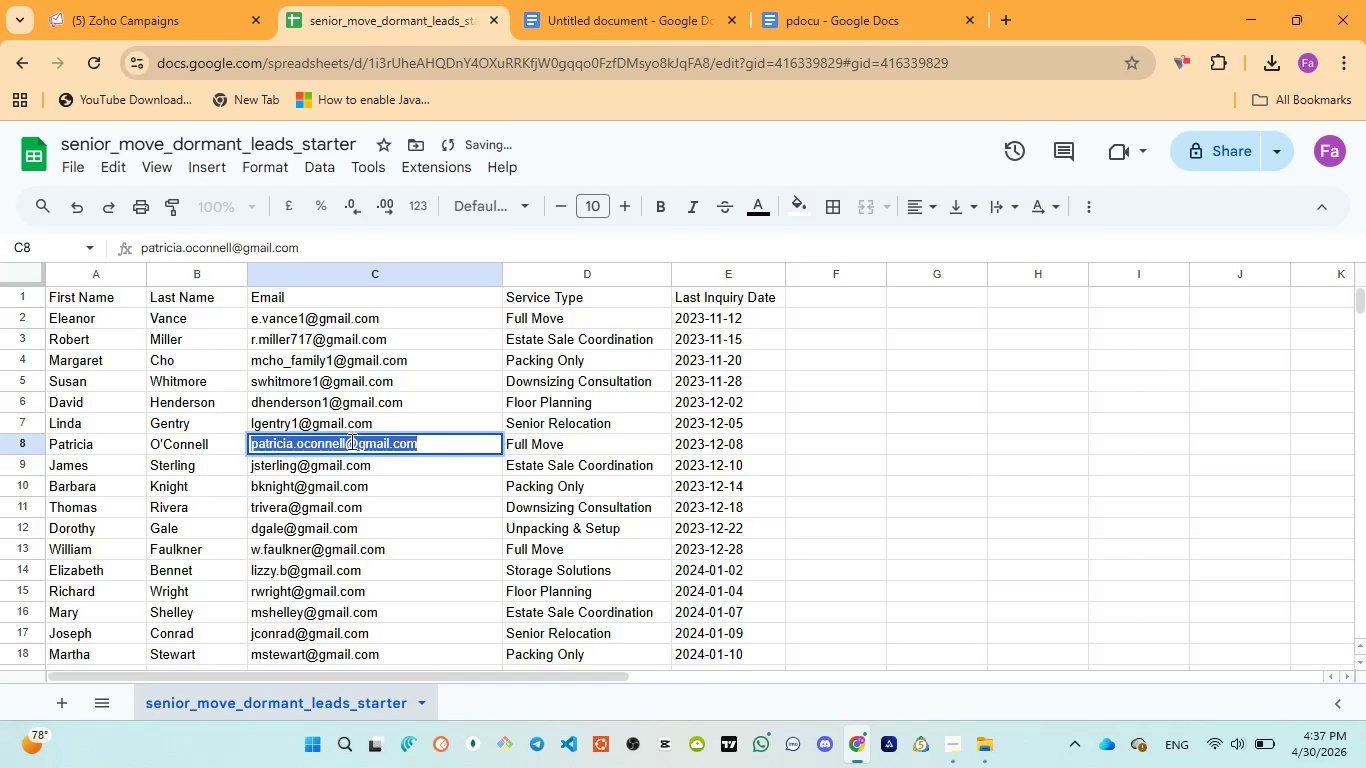 
triple_click([350, 441])
 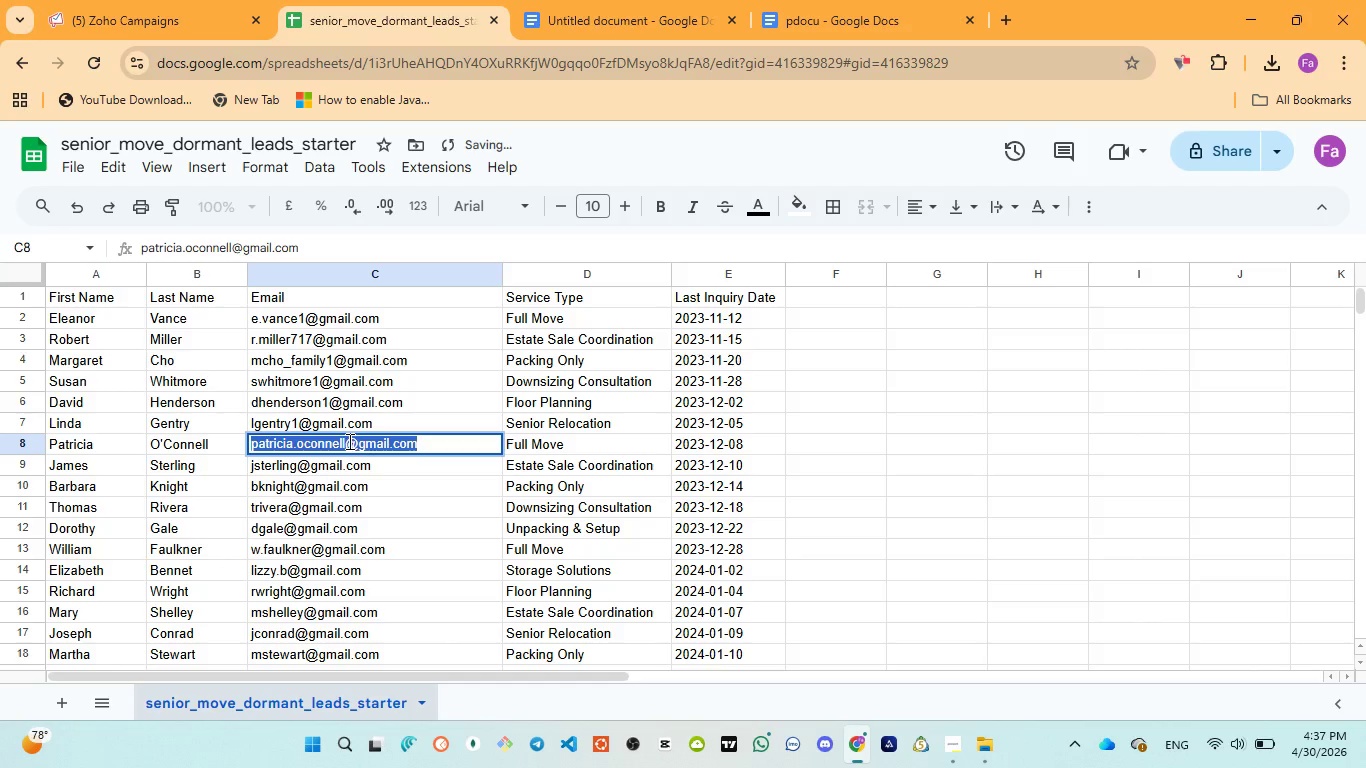 
left_click([348, 441])
 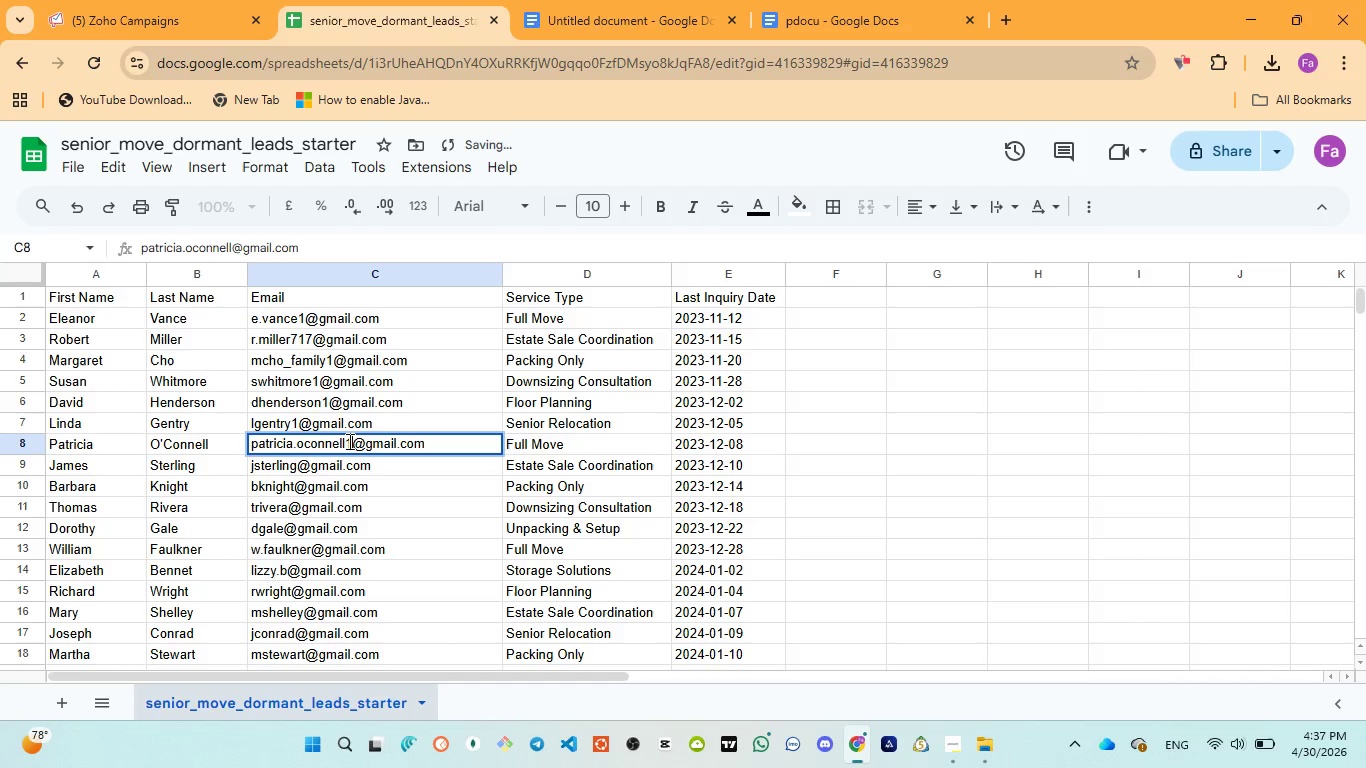 
key(1)
 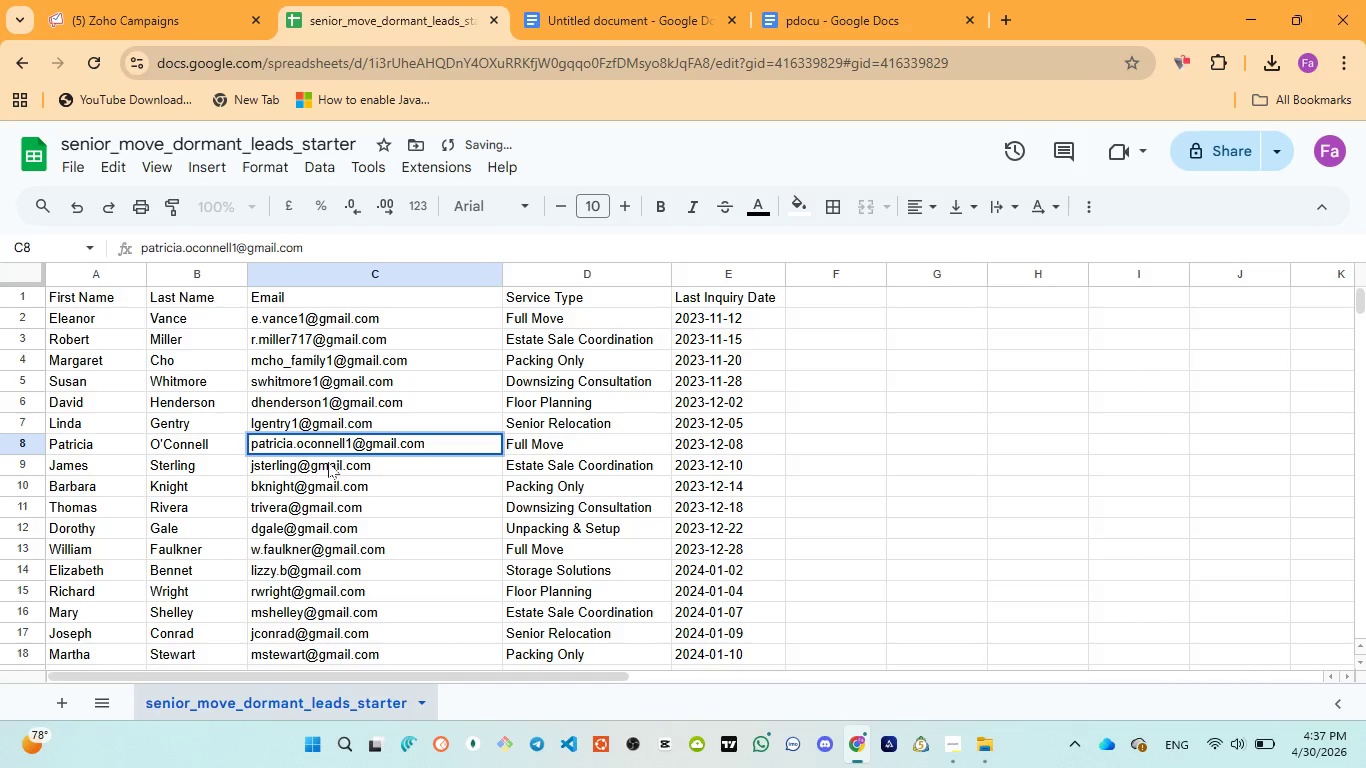 
left_click([328, 462])
 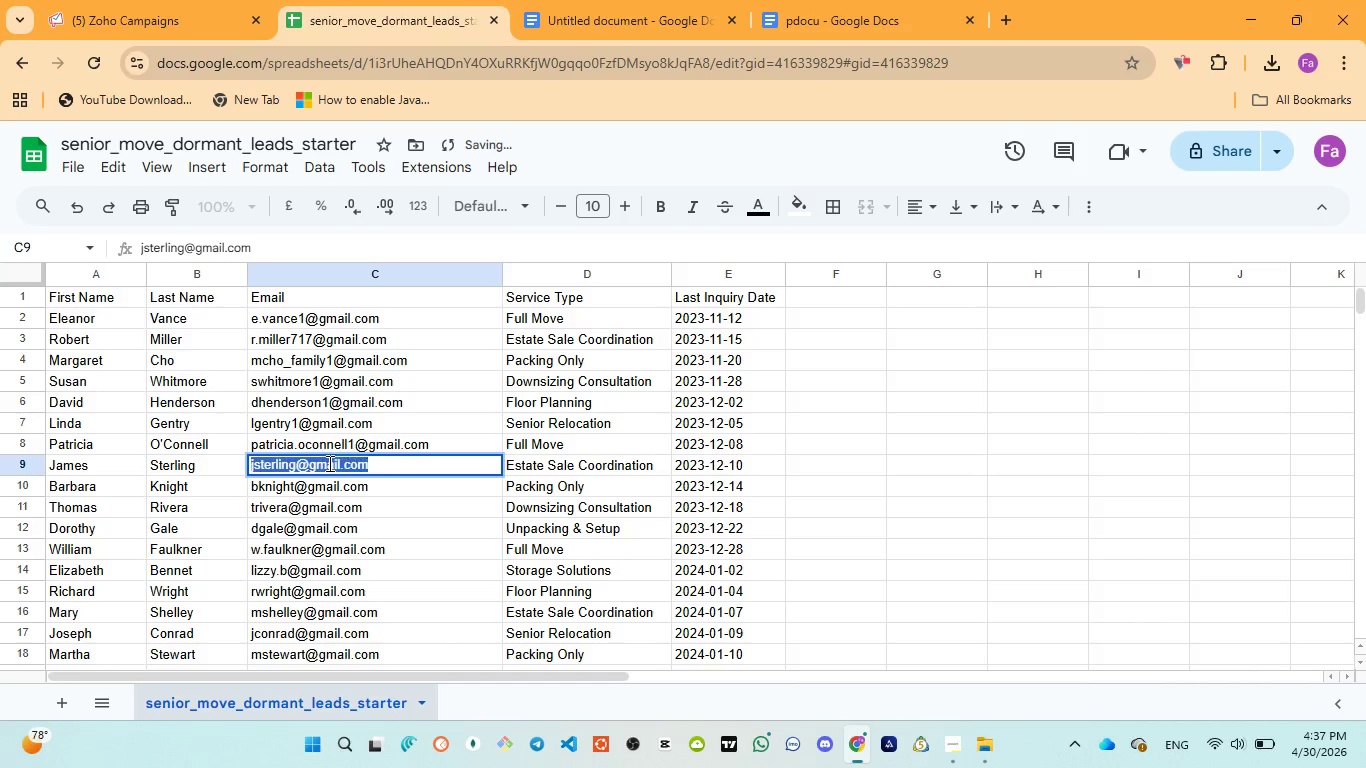 
triple_click([328, 463])
 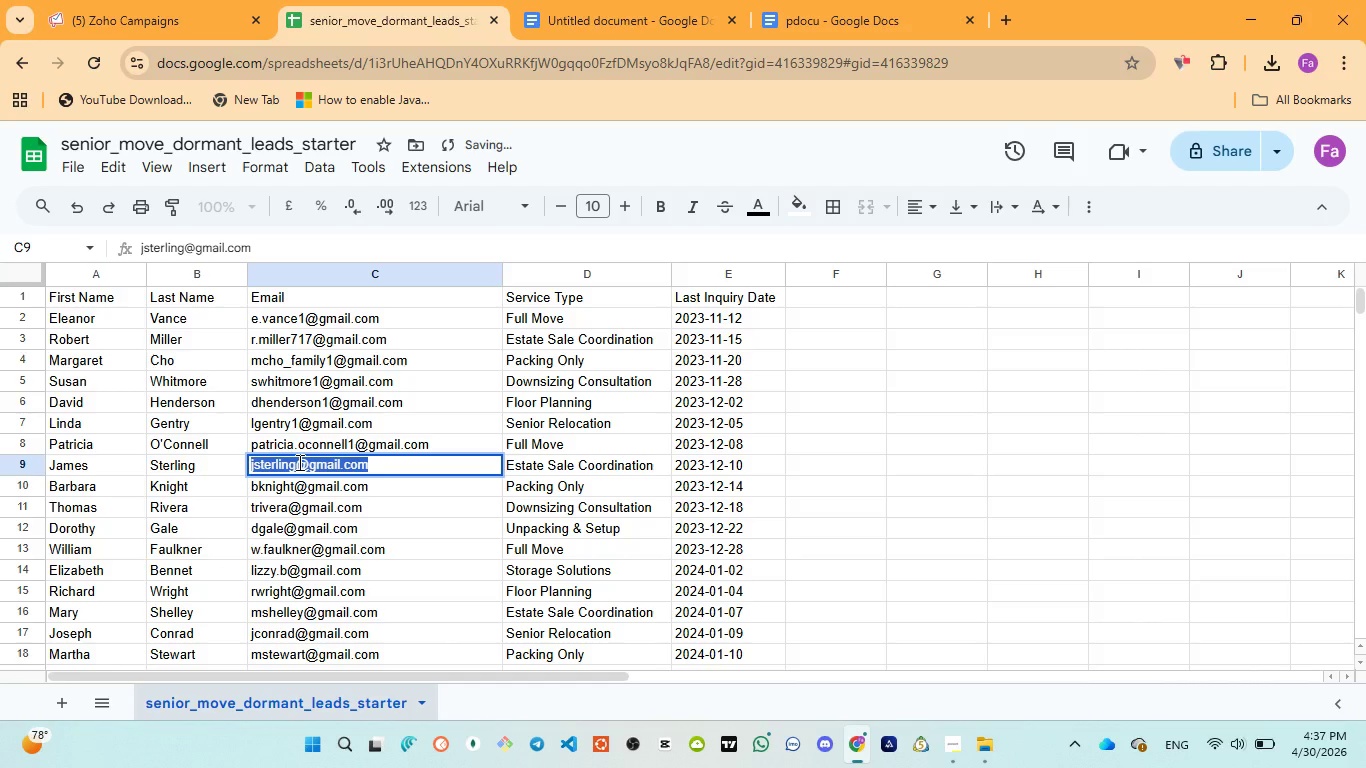 
left_click([298, 462])
 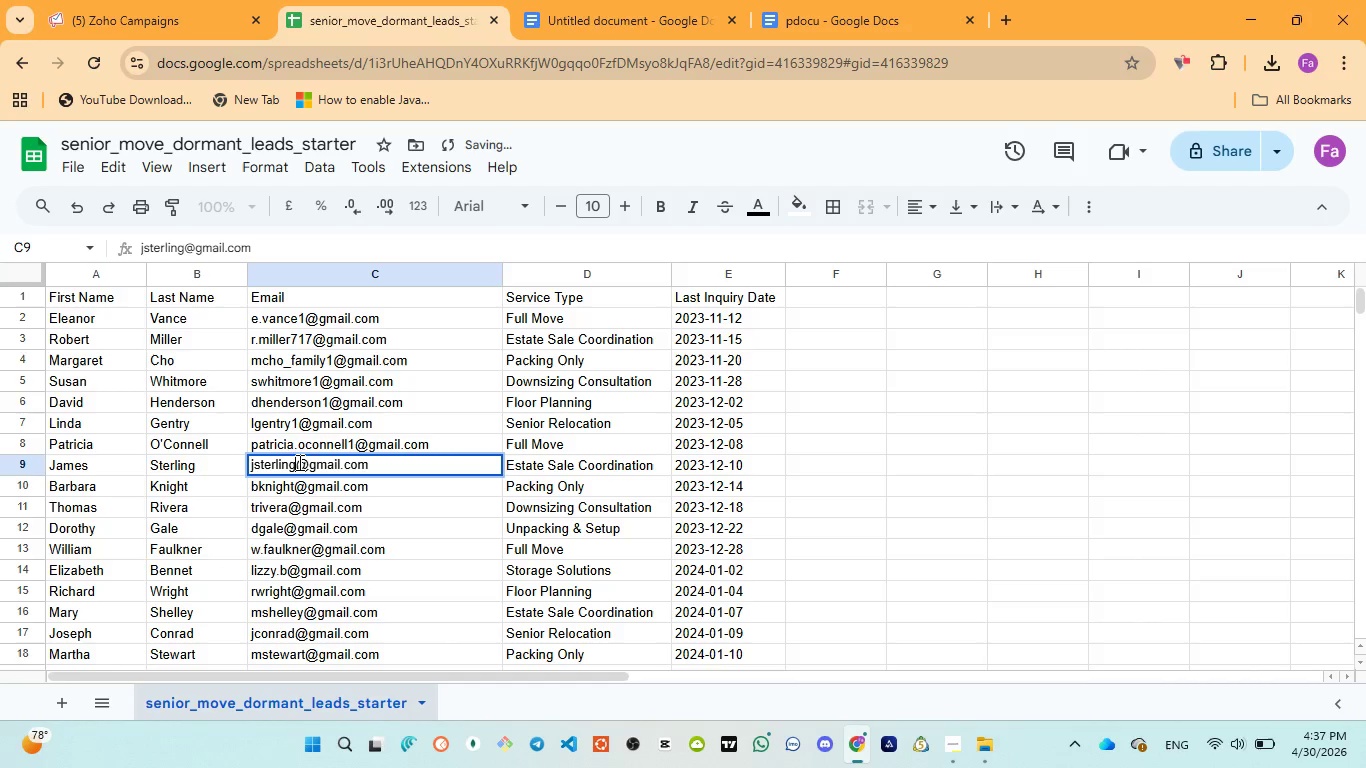 
key(1)
 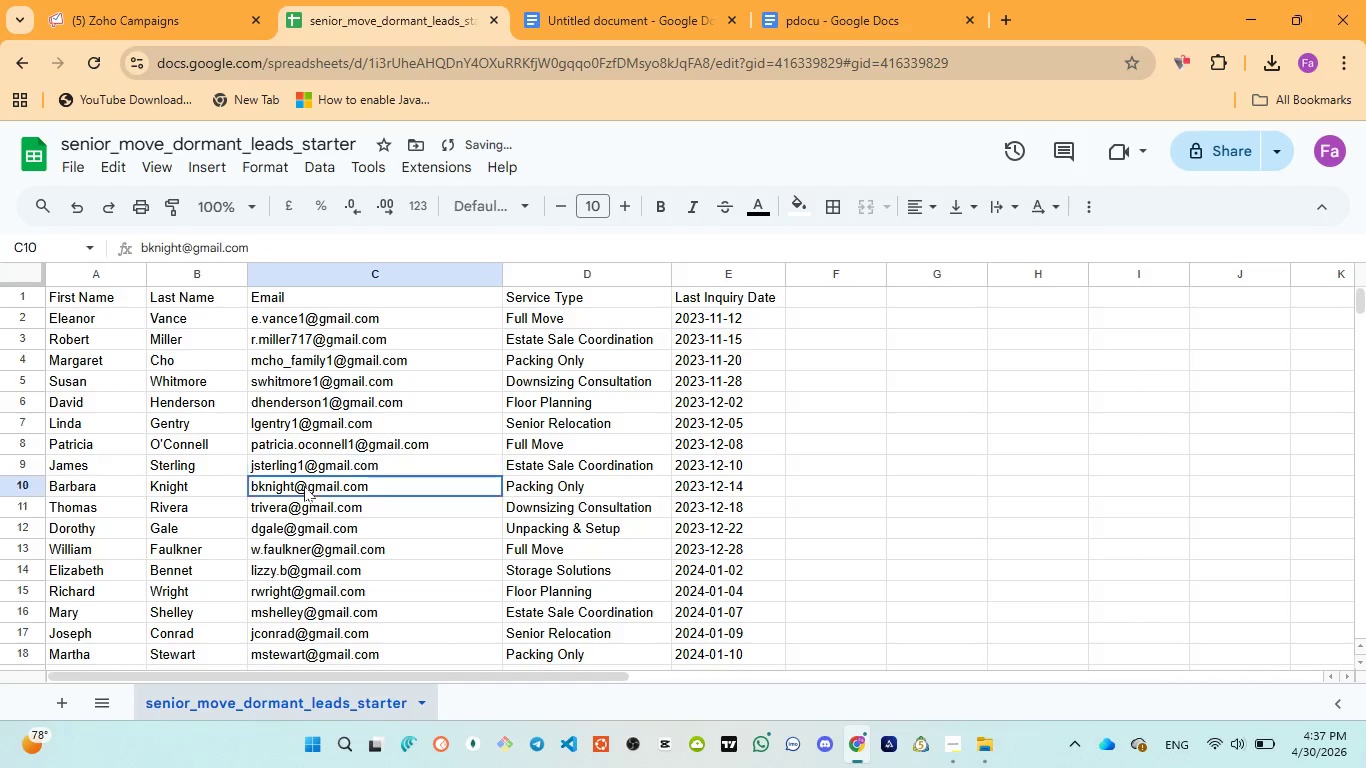 
double_click([304, 486])
 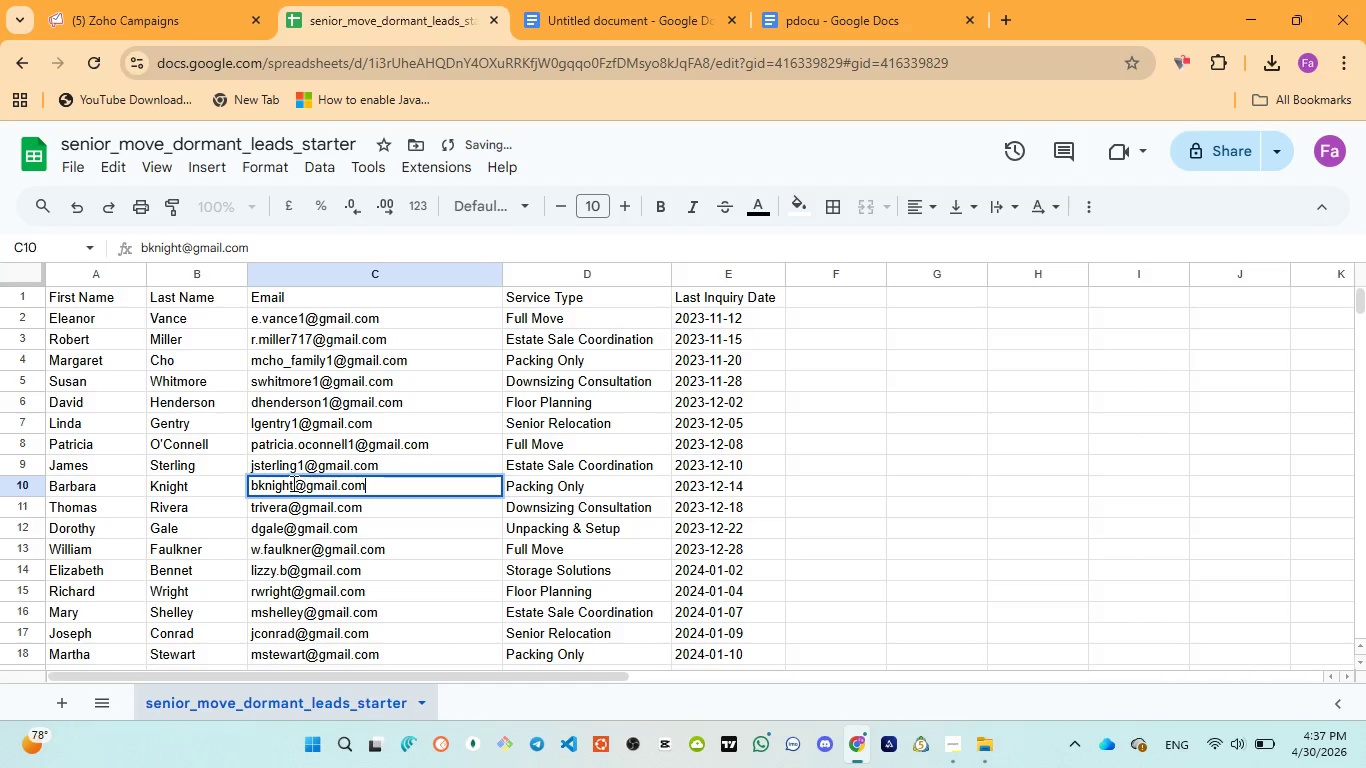 
left_click([292, 483])
 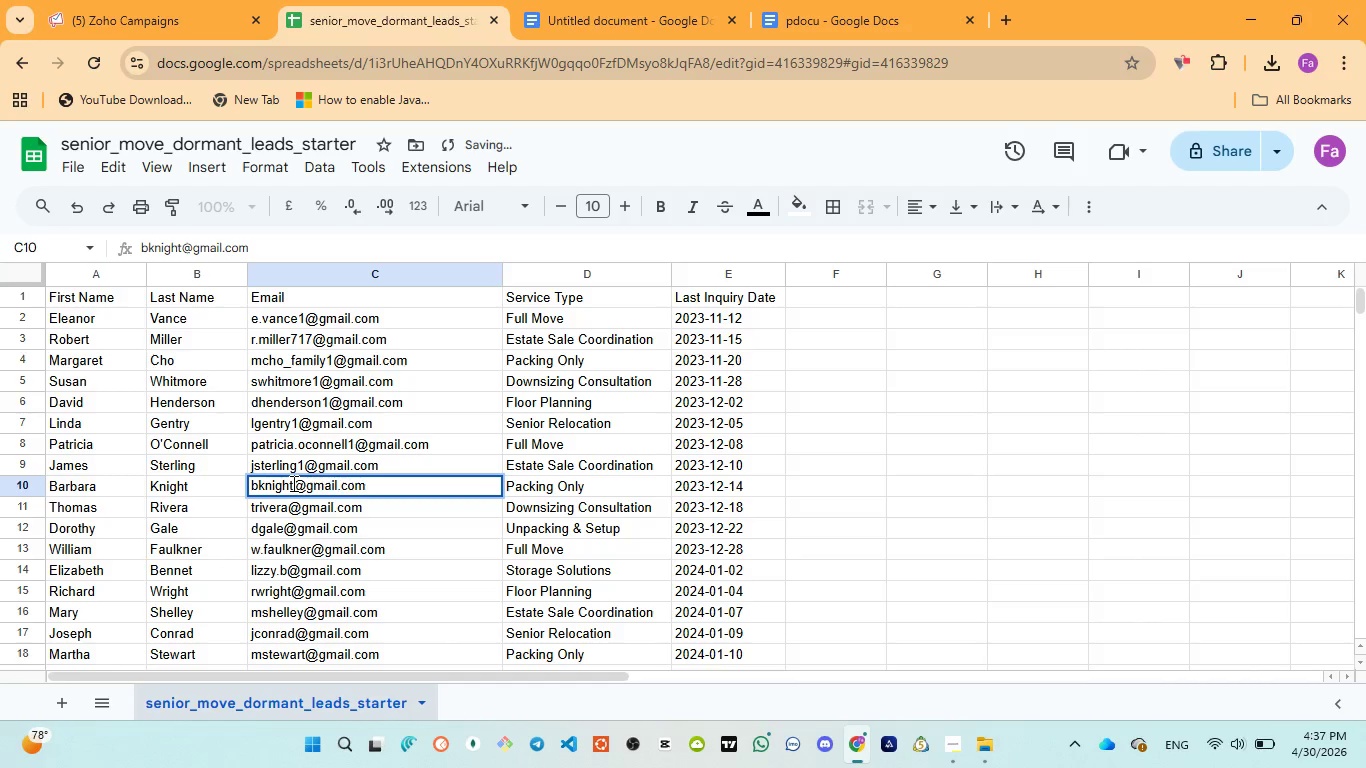 
key(1)
 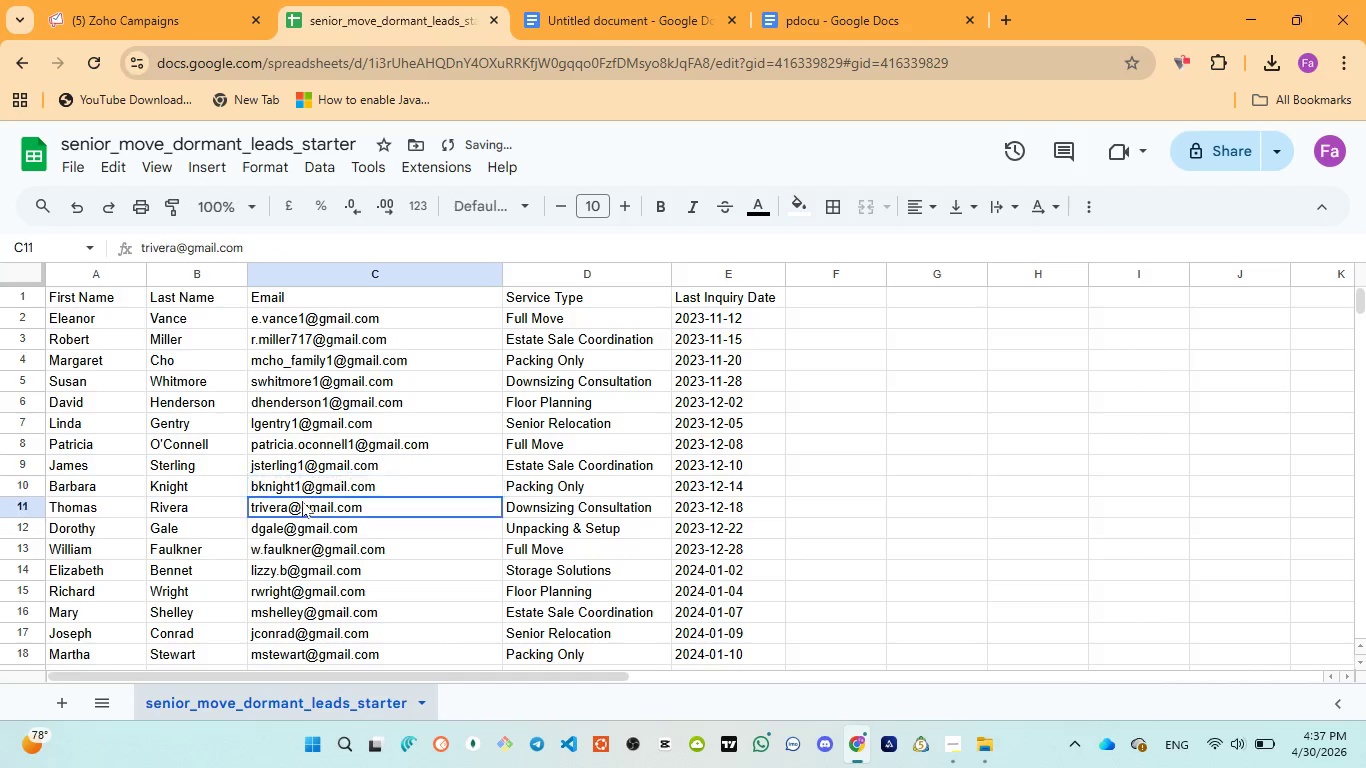 
double_click([302, 501])
 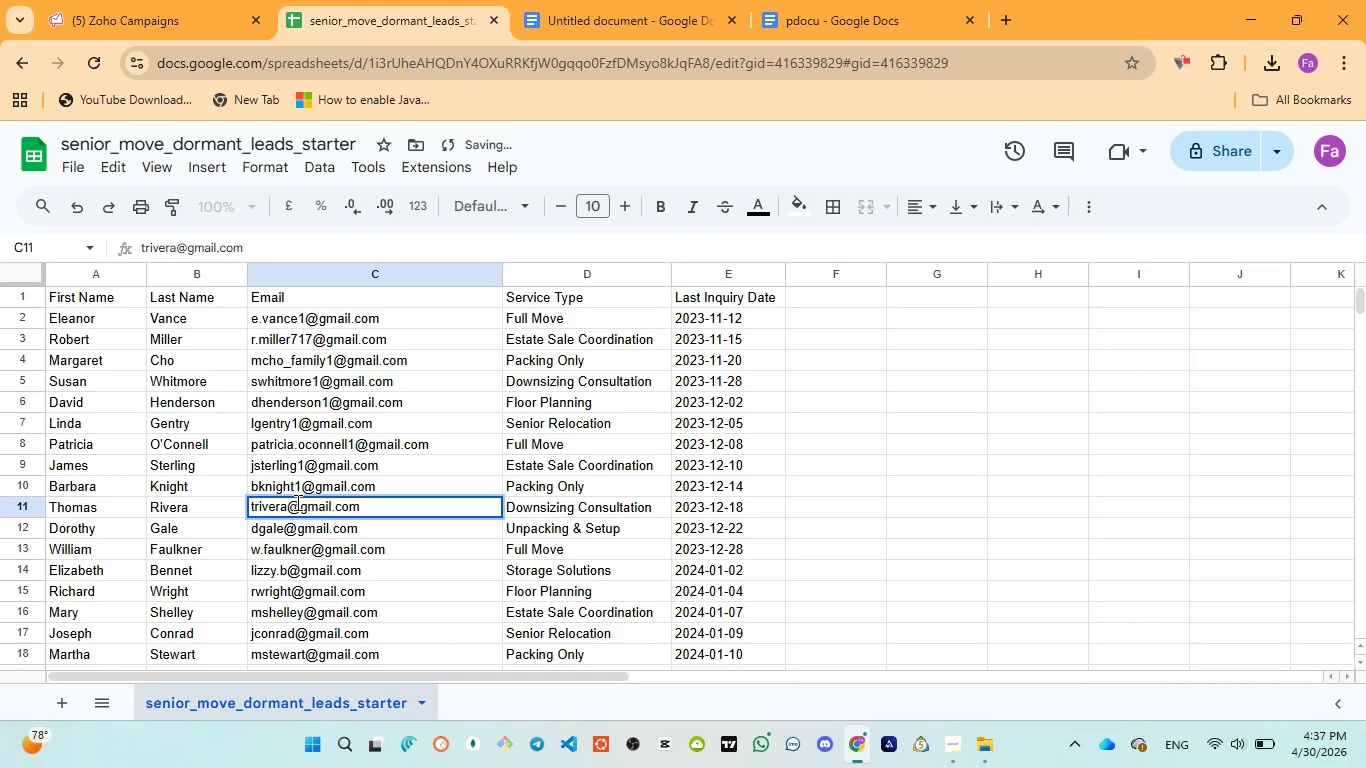 
left_click([295, 503])
 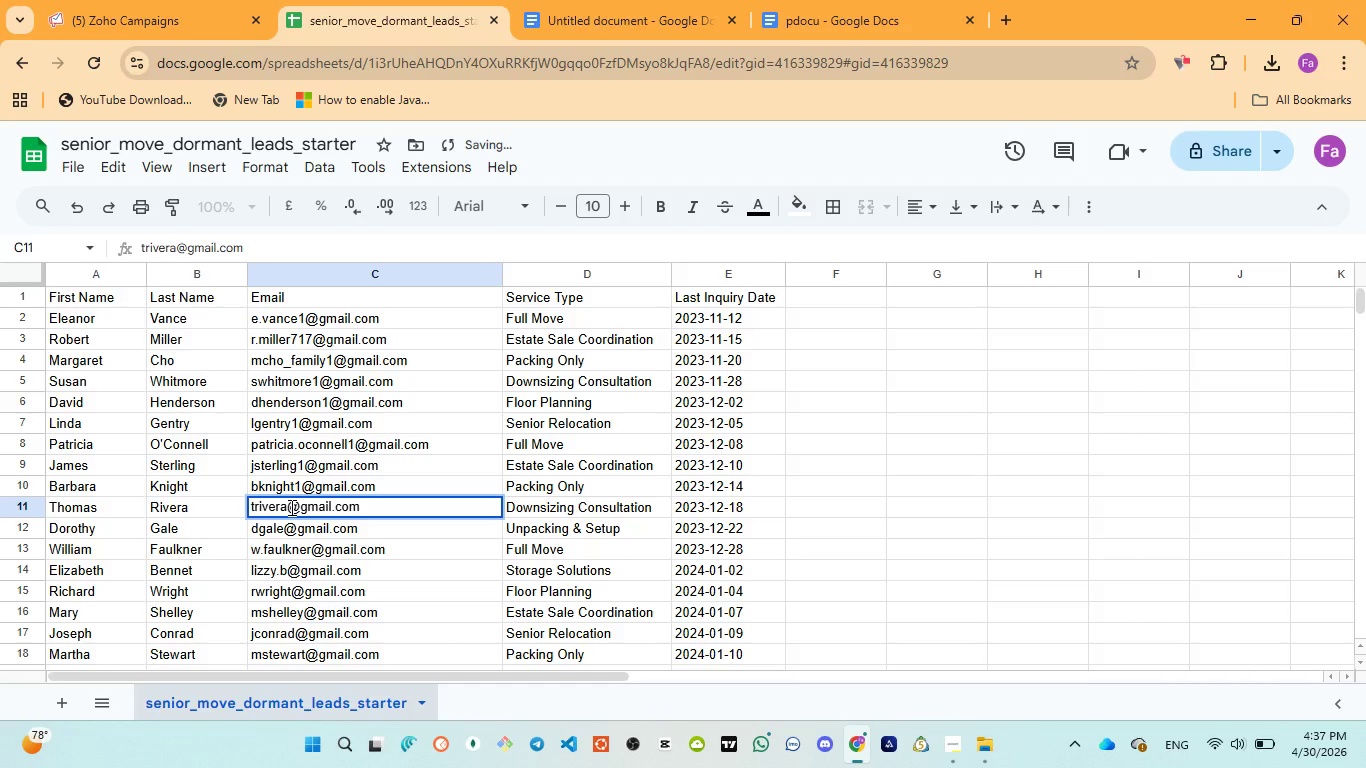 
left_click([290, 507])
 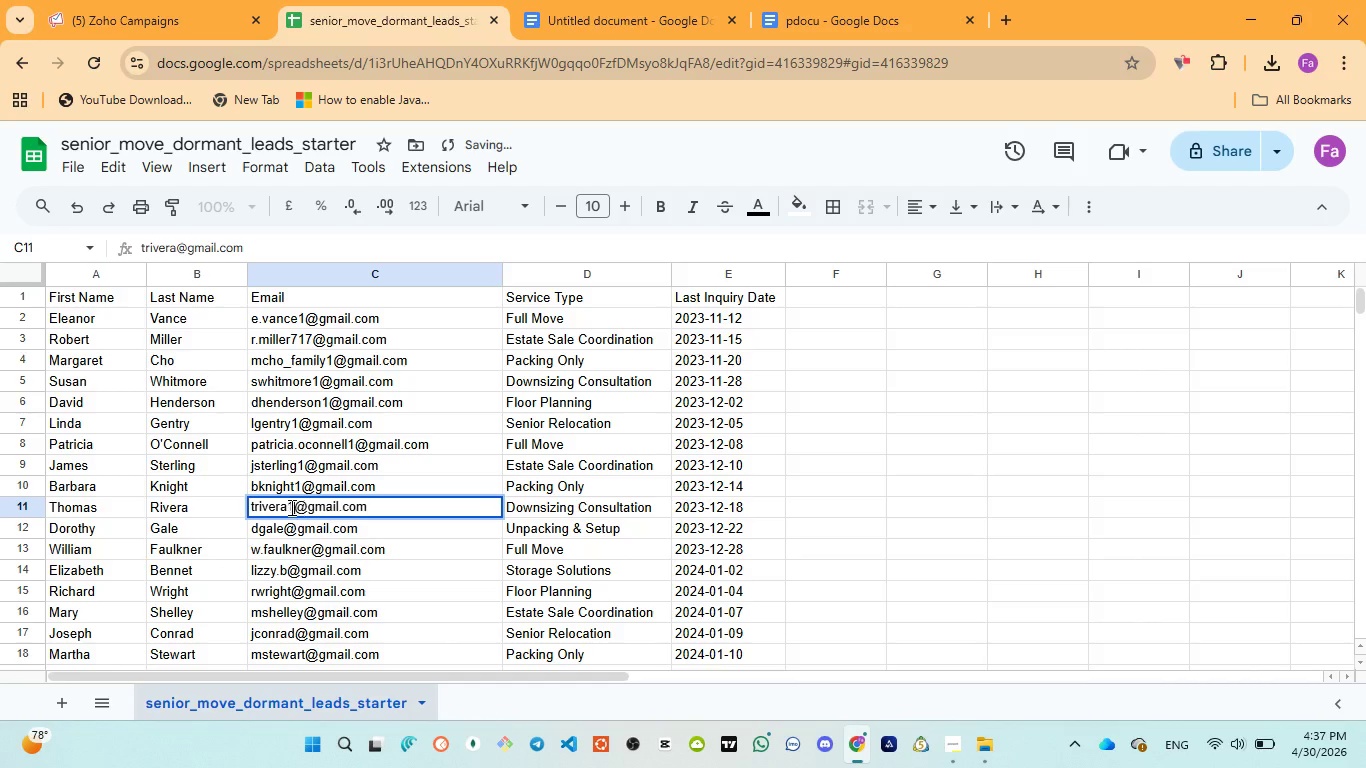 
key(1)
 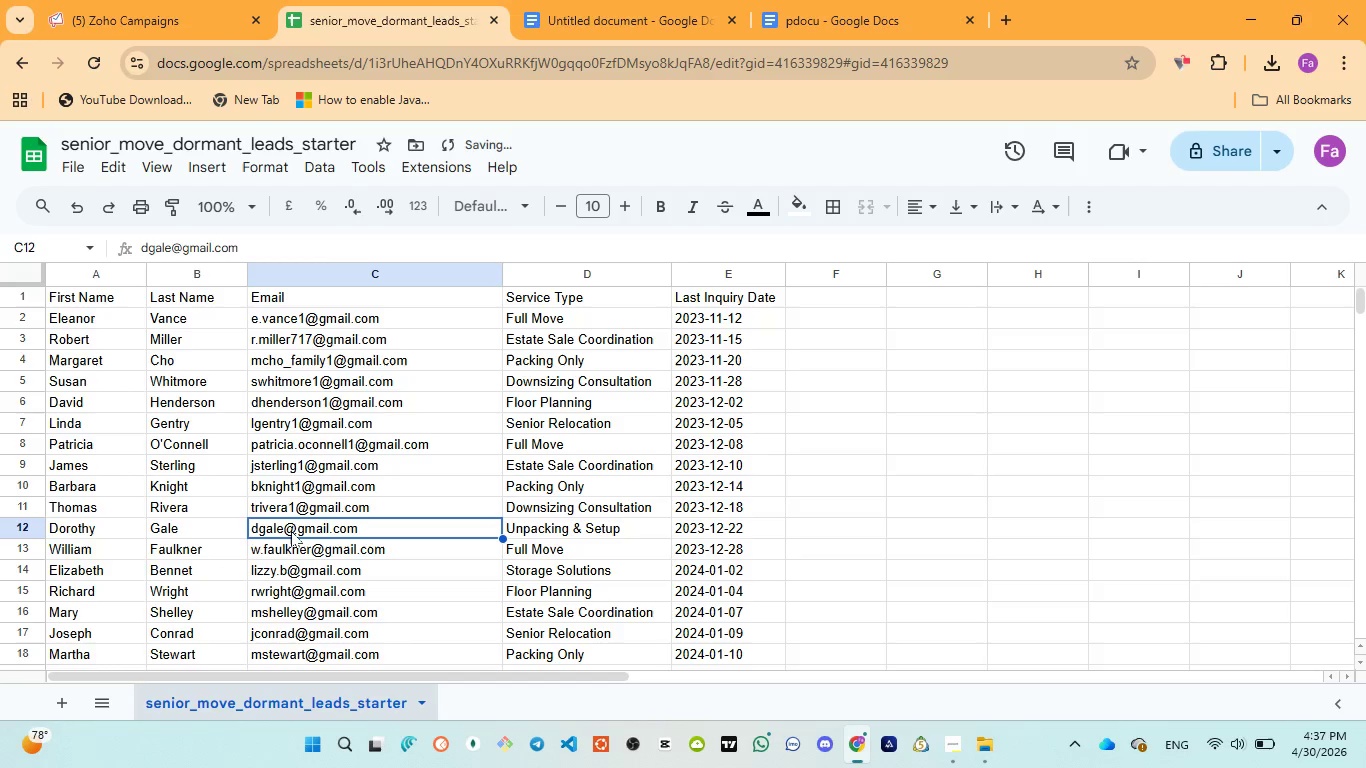 
double_click([291, 531])
 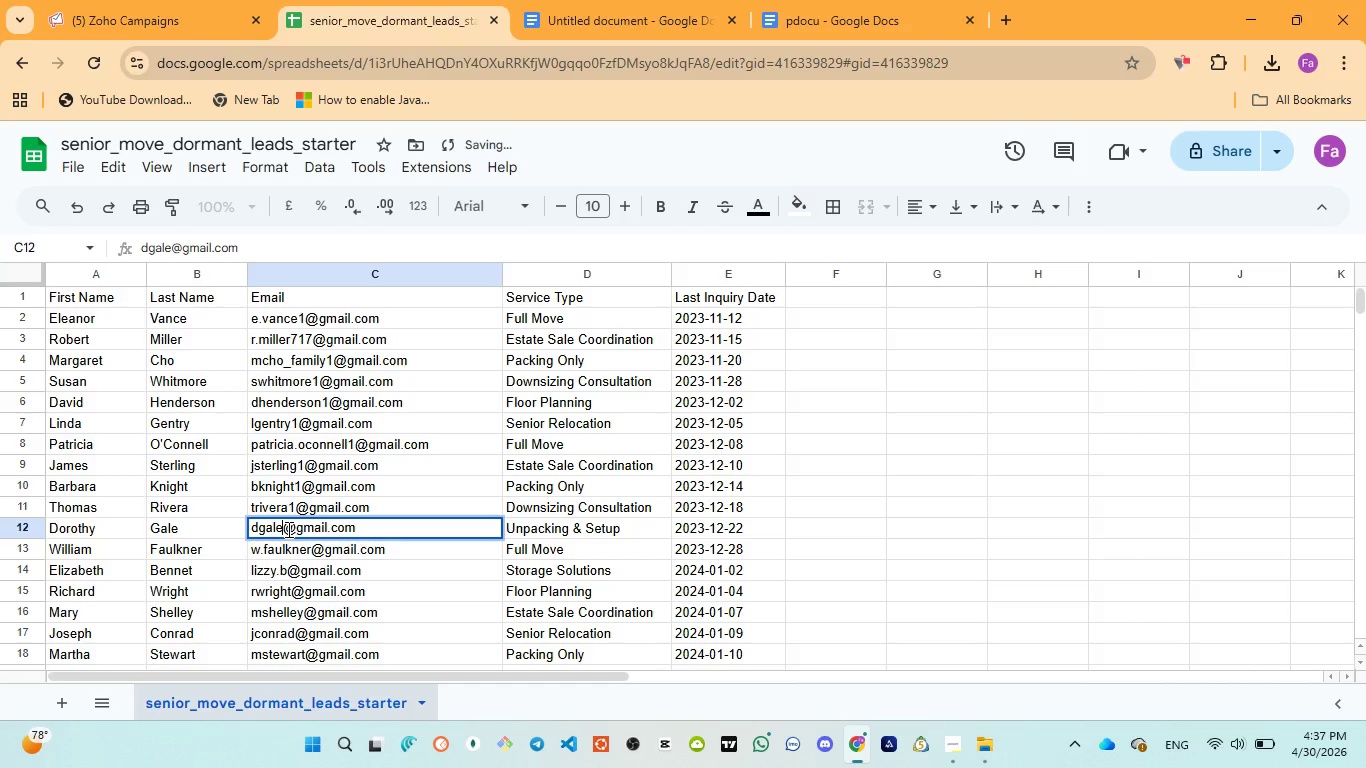 
key(1)
 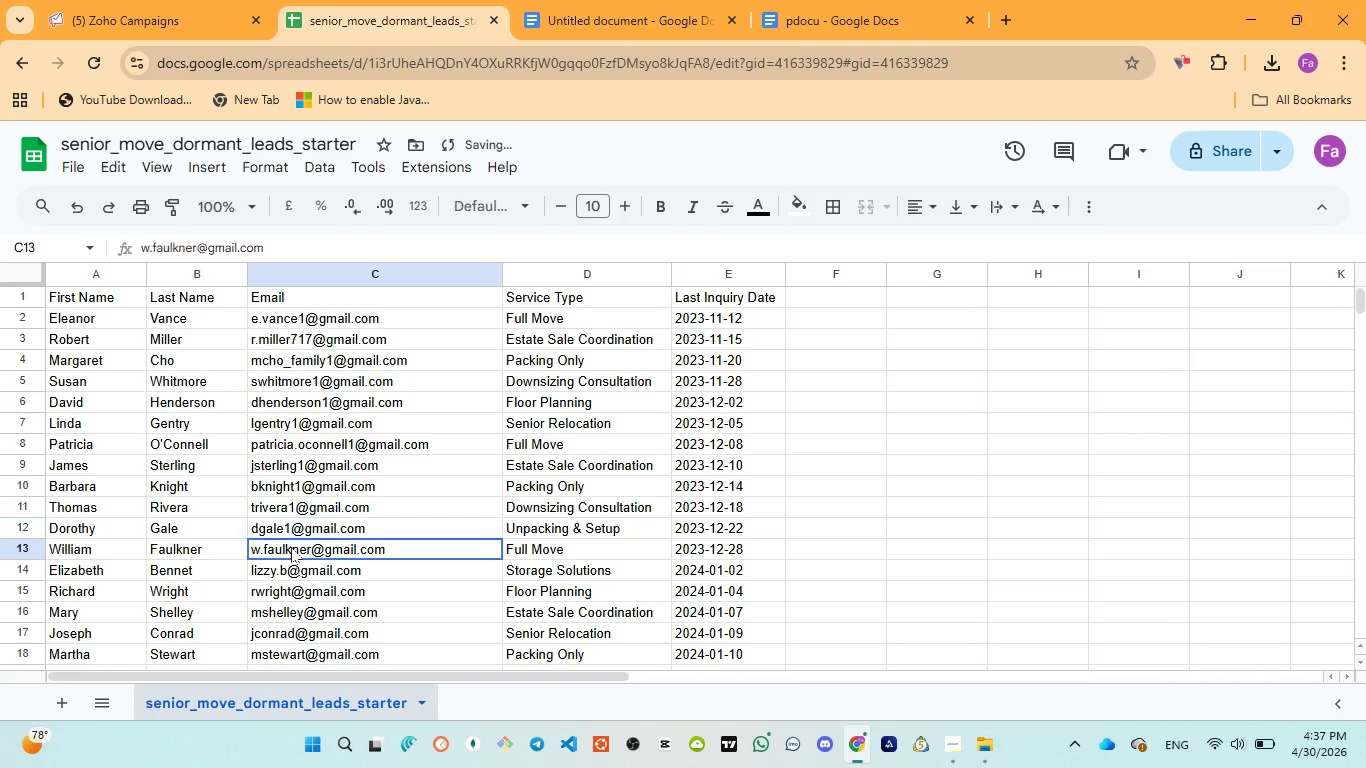 
double_click([291, 547])
 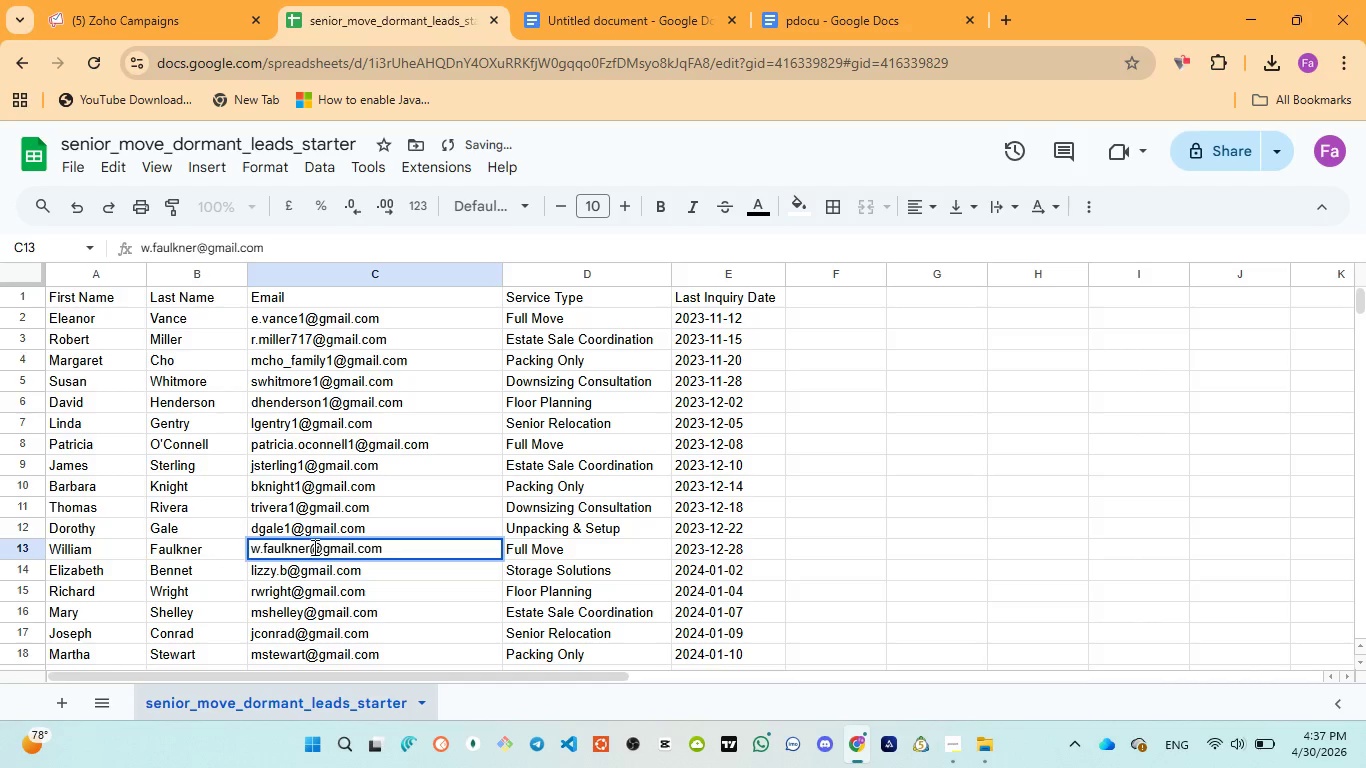 
left_click([316, 547])
 